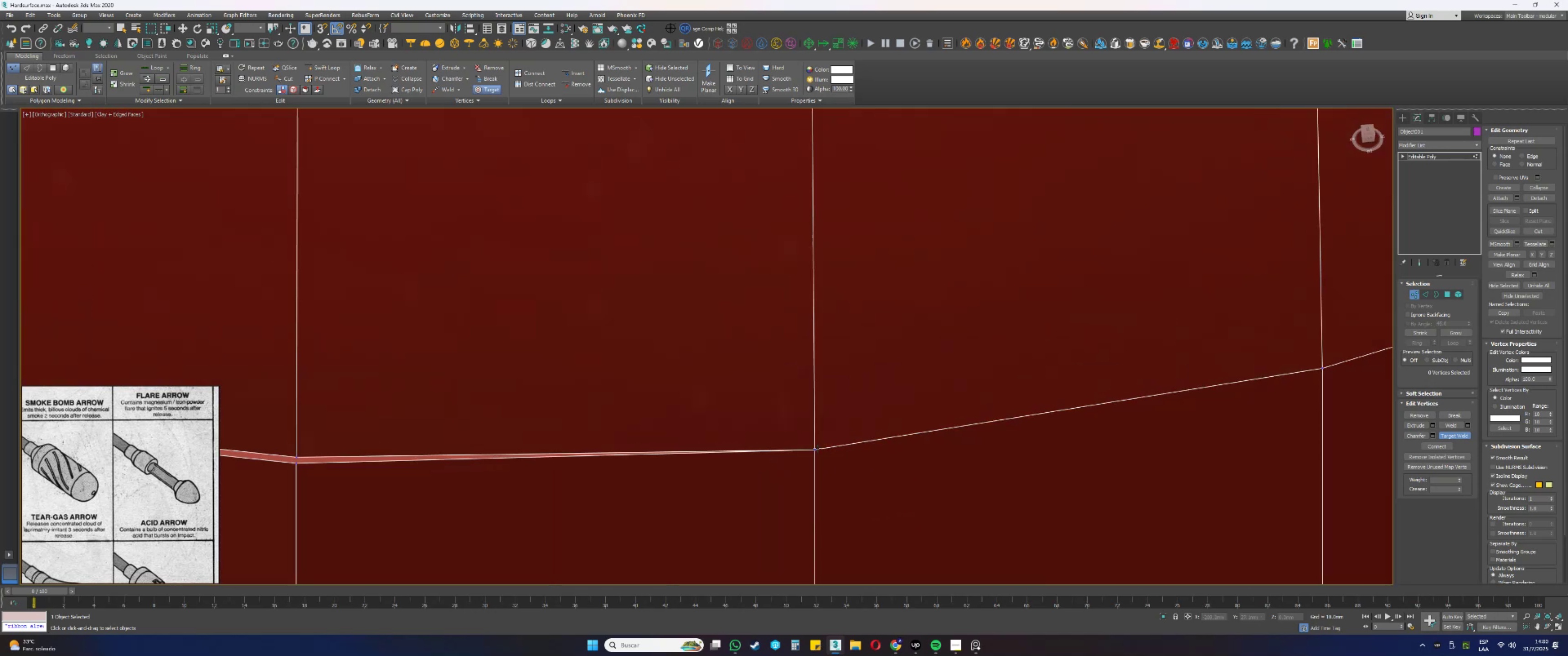 
scroll: coordinate [864, 453], scroll_direction: down, amount: 3.0
 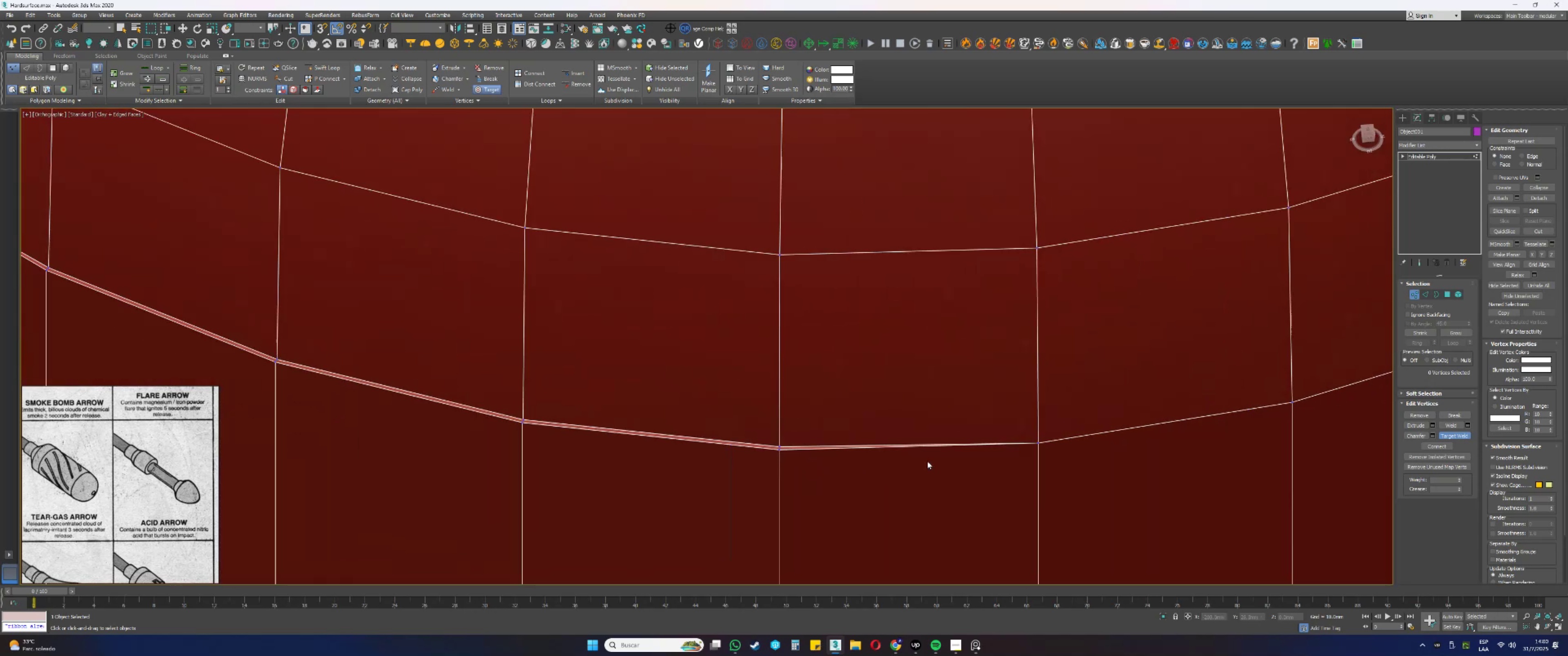 
scroll: coordinate [776, 444], scroll_direction: up, amount: 4.0
 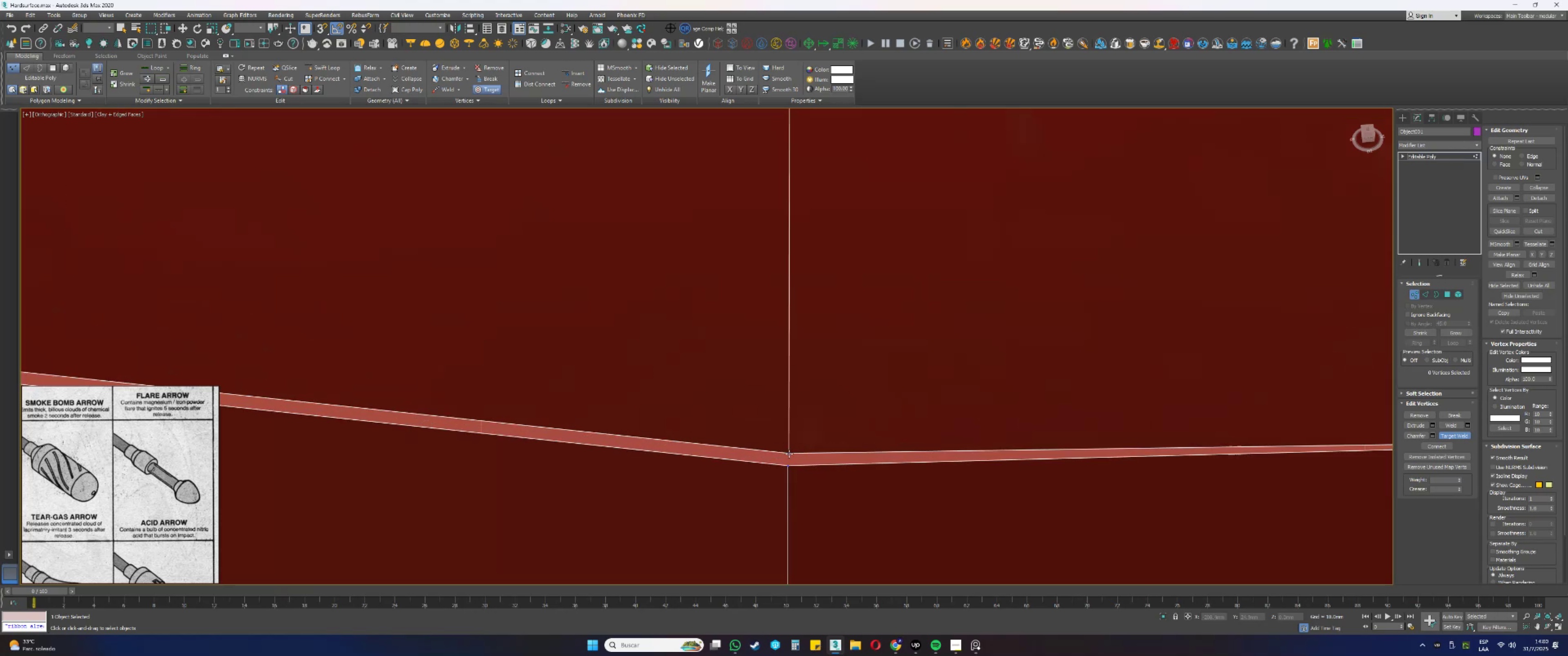 
double_click([789, 464])
 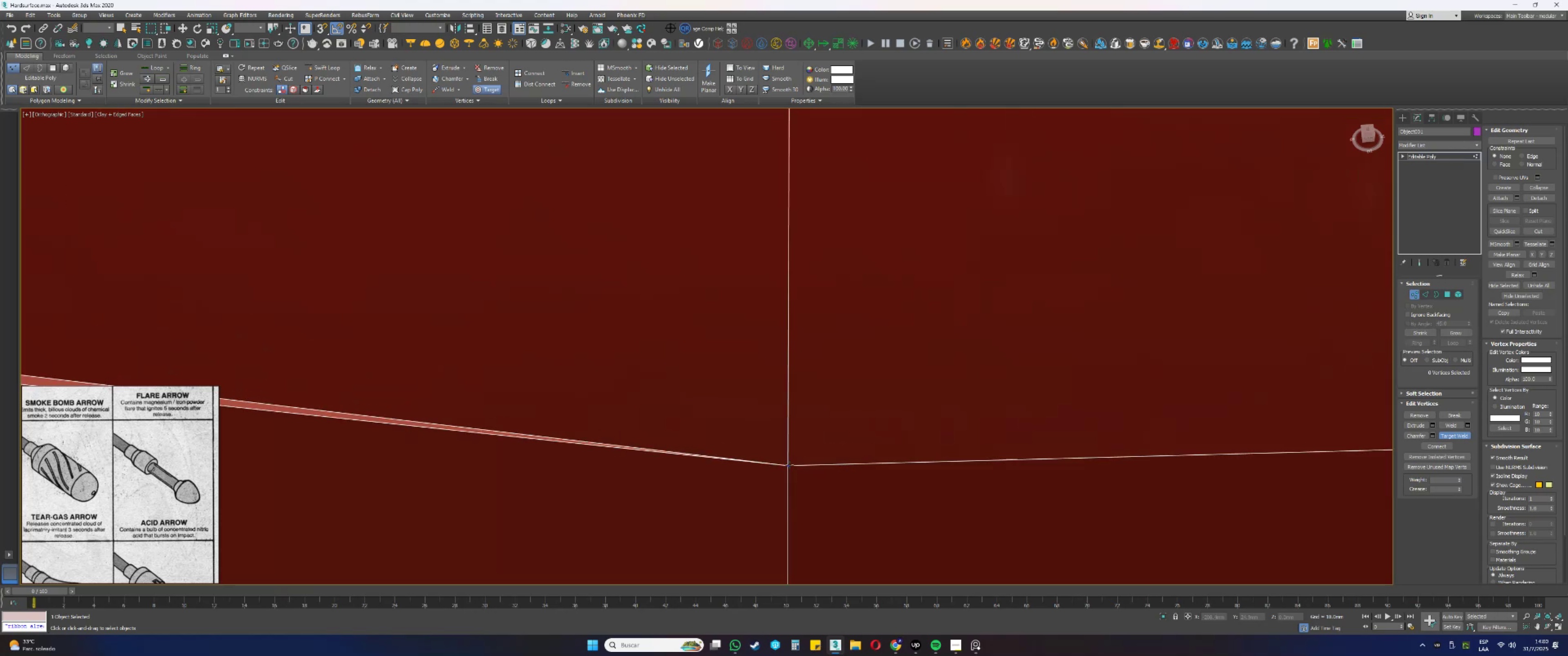 
scroll: coordinate [952, 462], scroll_direction: down, amount: 5.0
 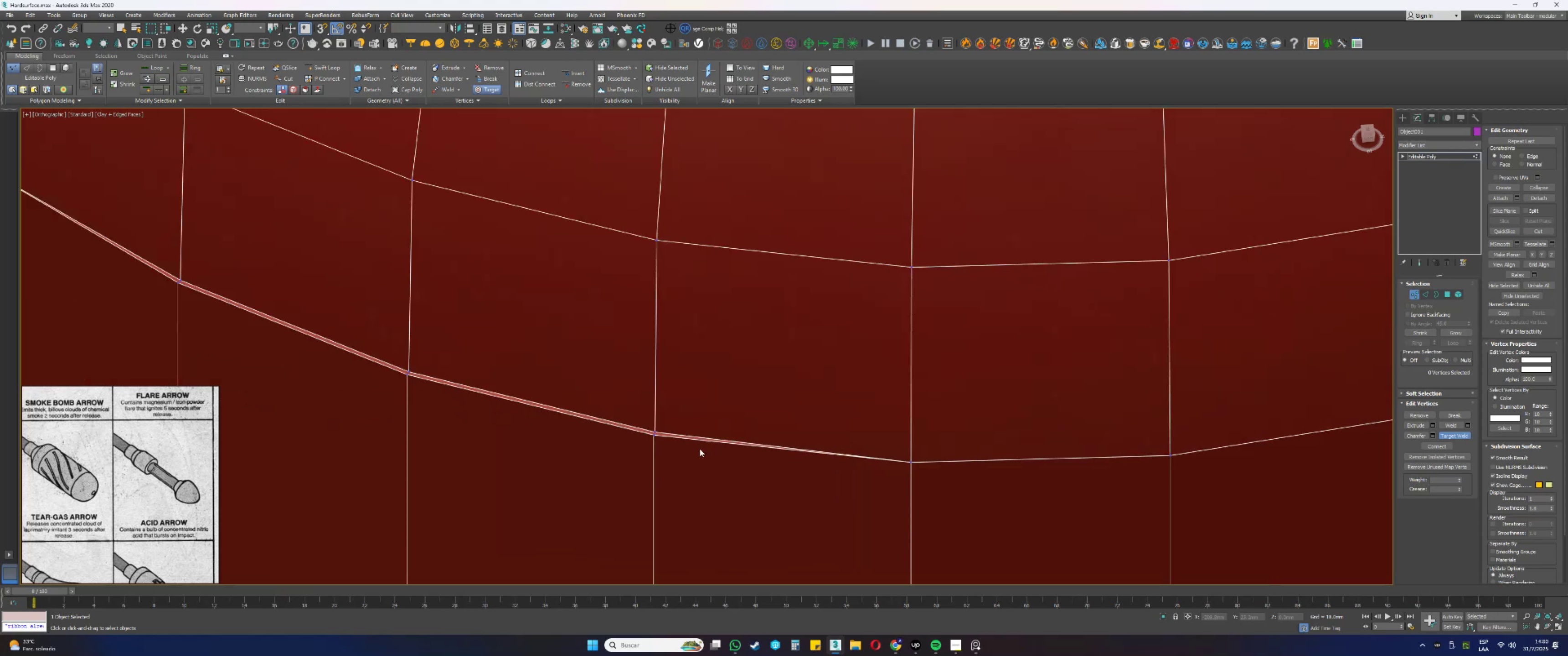 
scroll: coordinate [676, 434], scroll_direction: up, amount: 3.0
 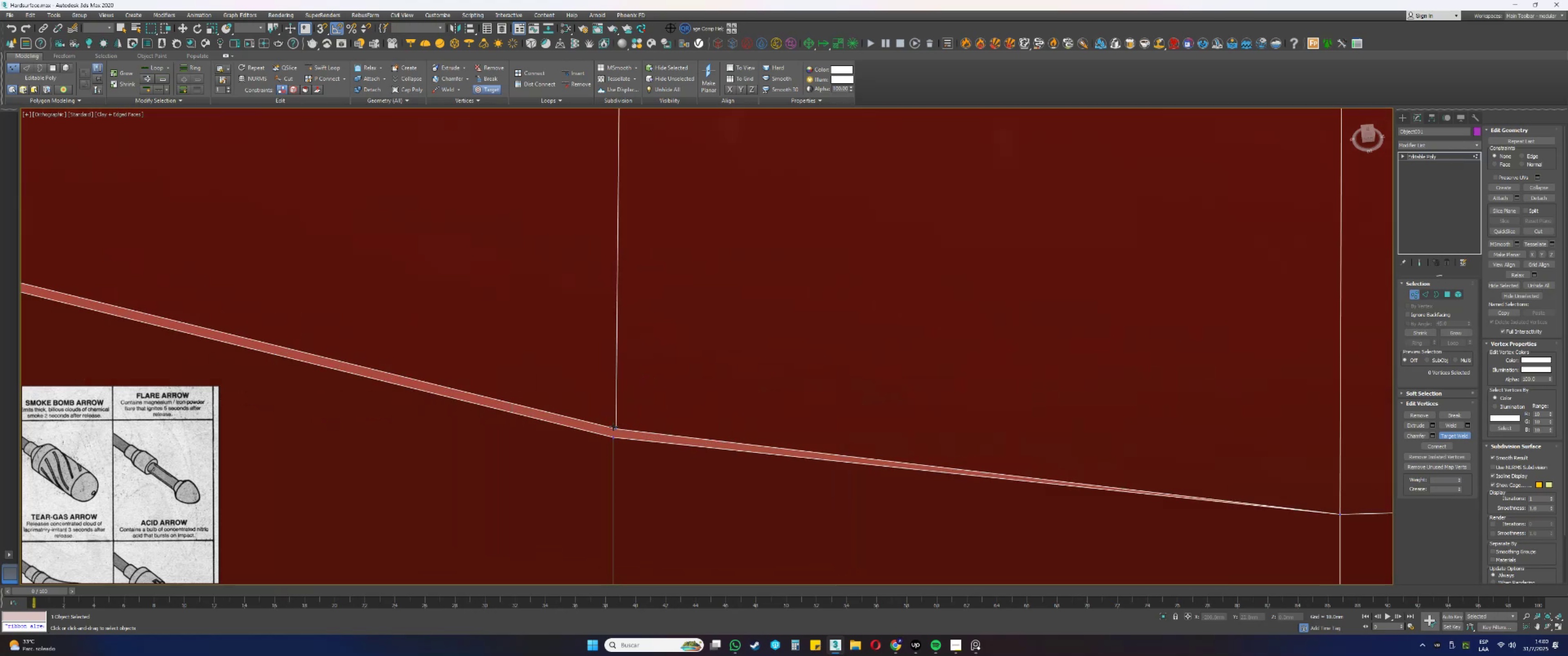 
double_click([612, 437])
 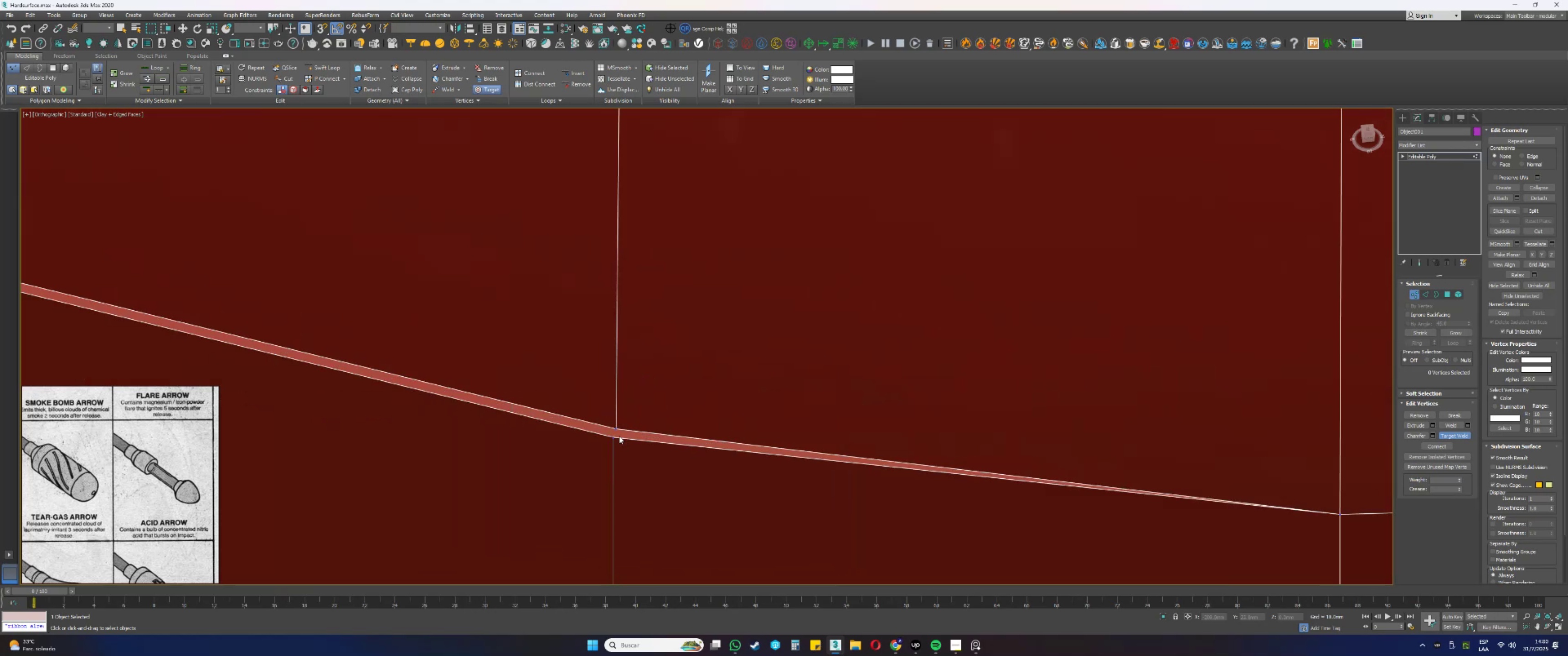 
right_click([620, 434])
 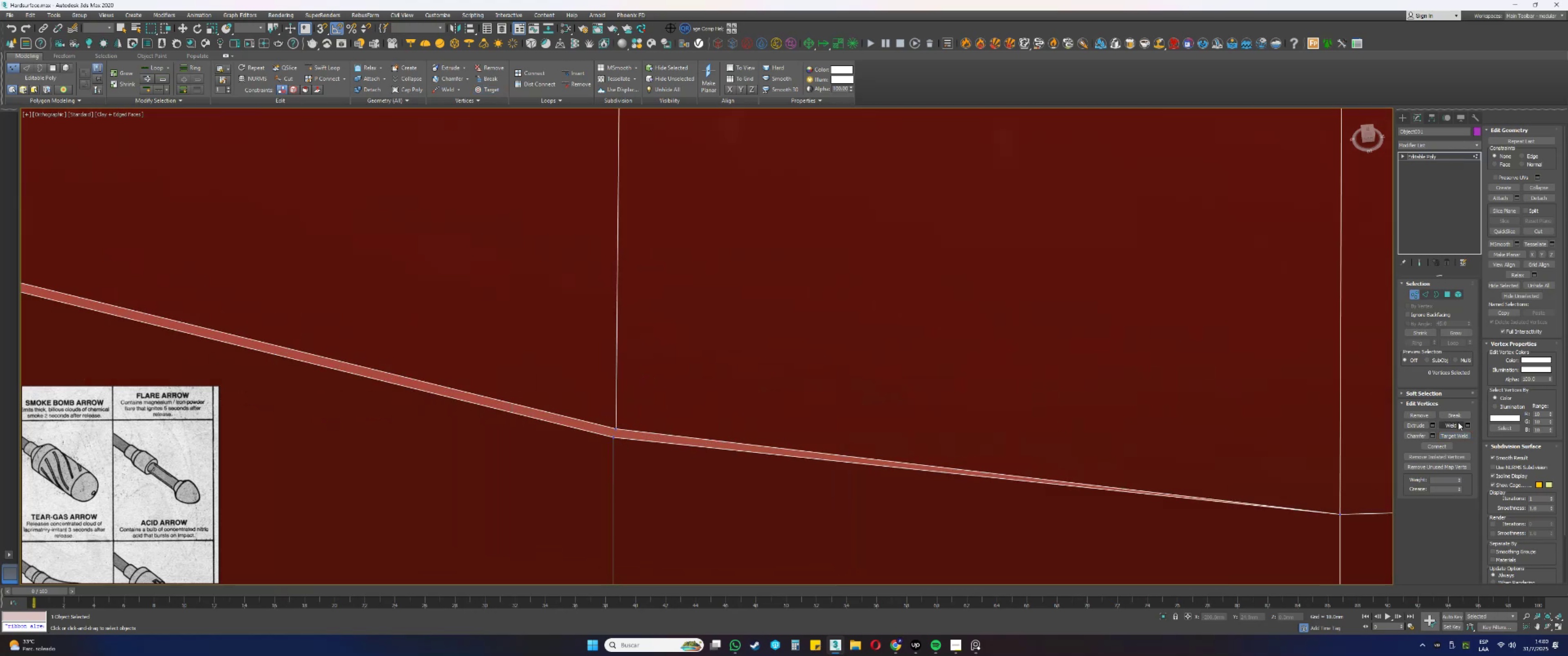 
left_click([1454, 434])
 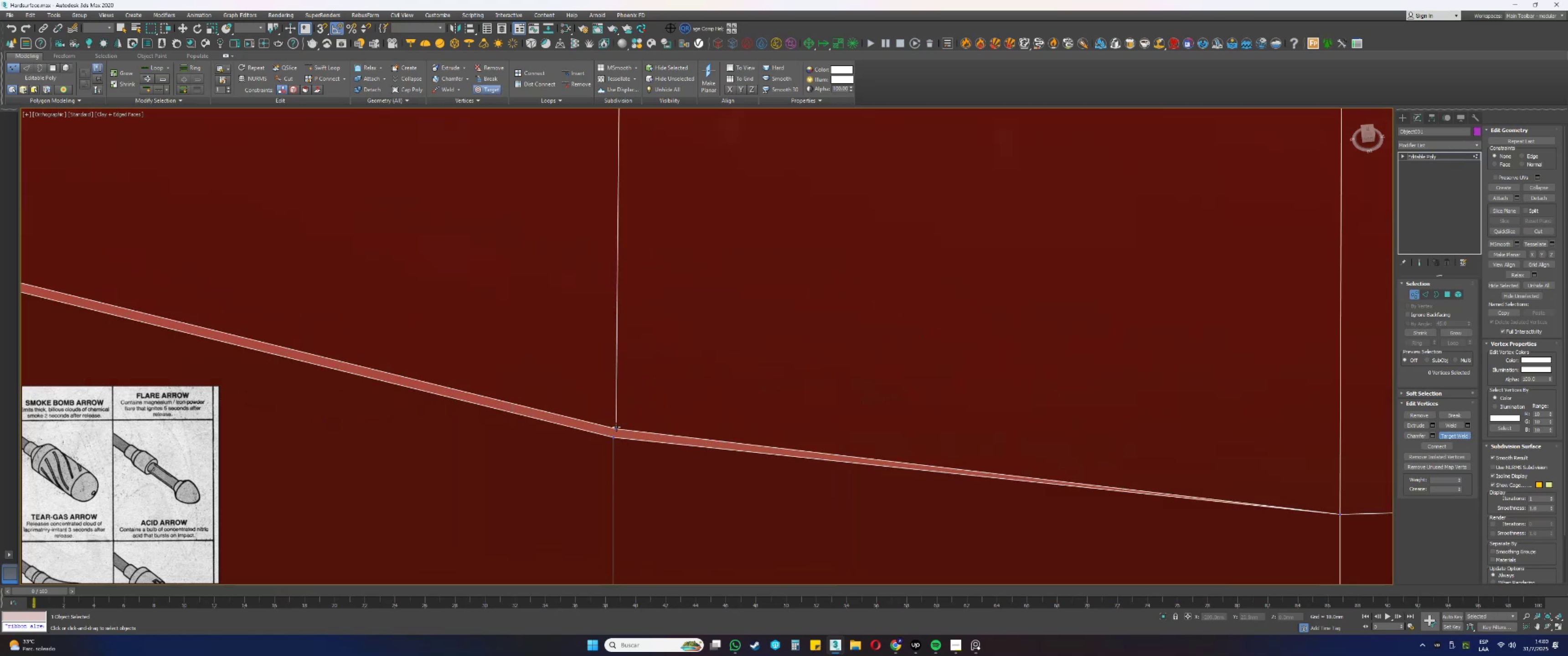 
double_click([612, 437])
 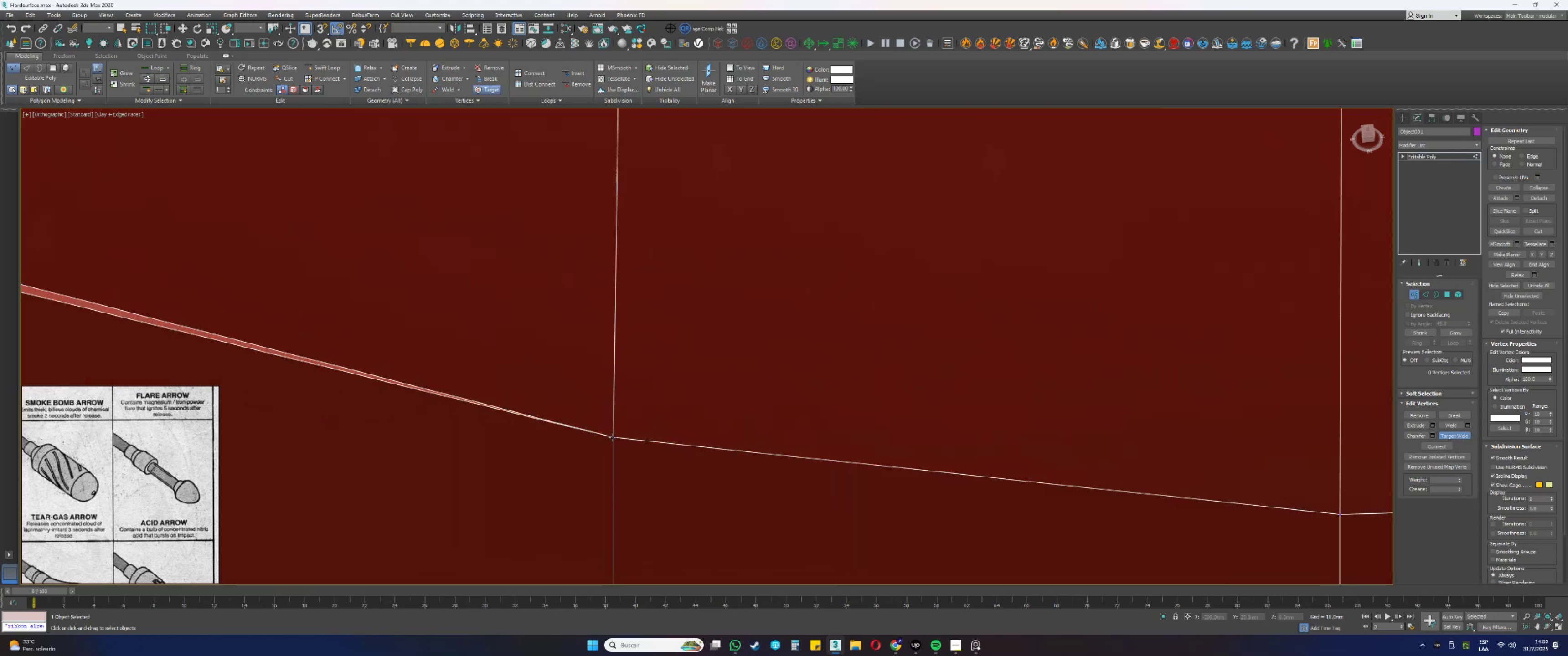 
scroll: coordinate [861, 458], scroll_direction: down, amount: 5.0
 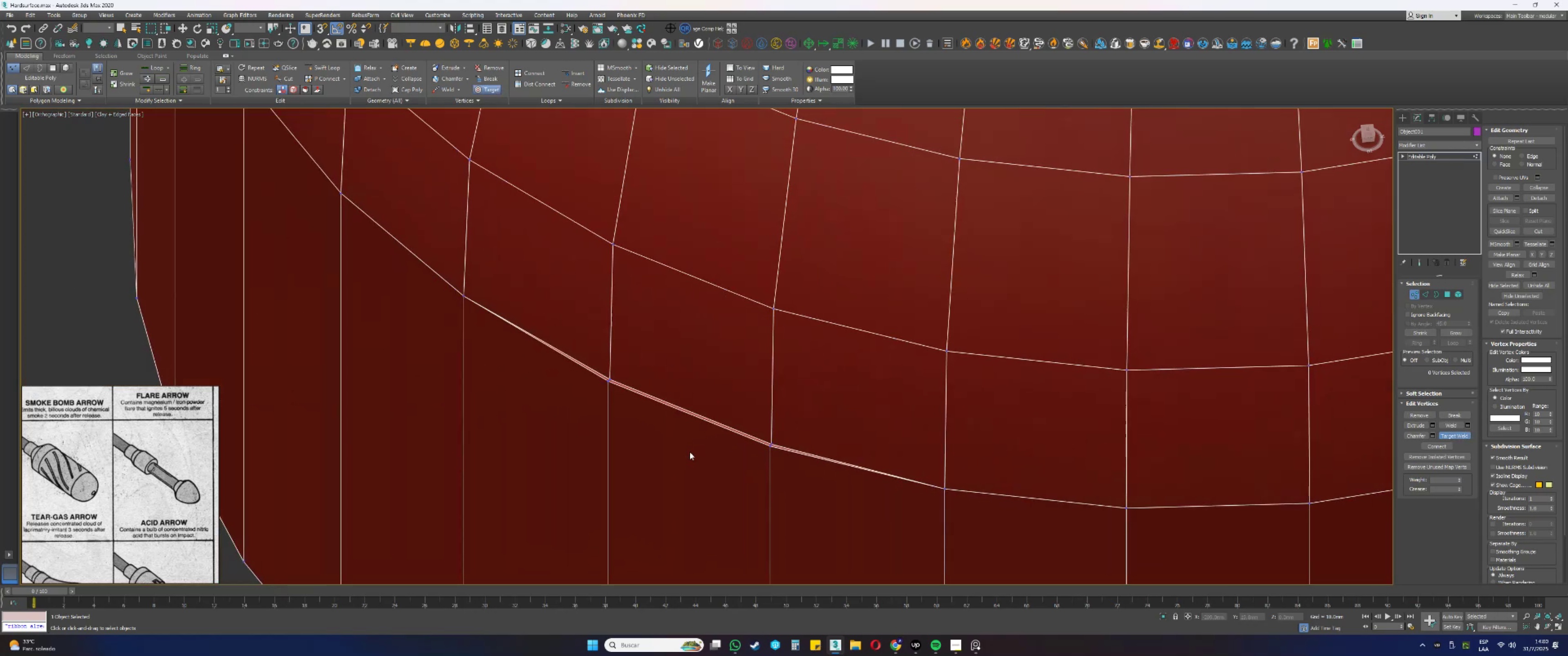 
scroll: coordinate [765, 447], scroll_direction: up, amount: 5.0
 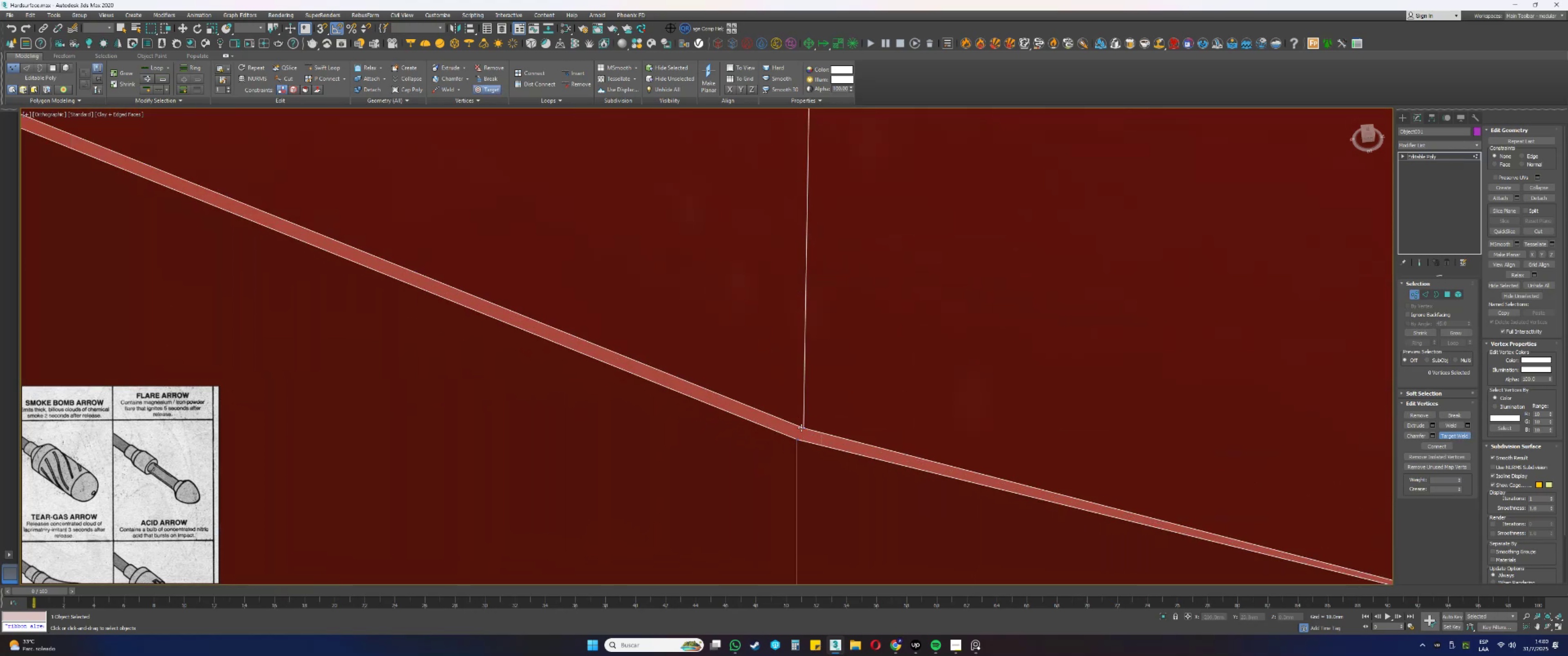 
left_click([804, 427])
 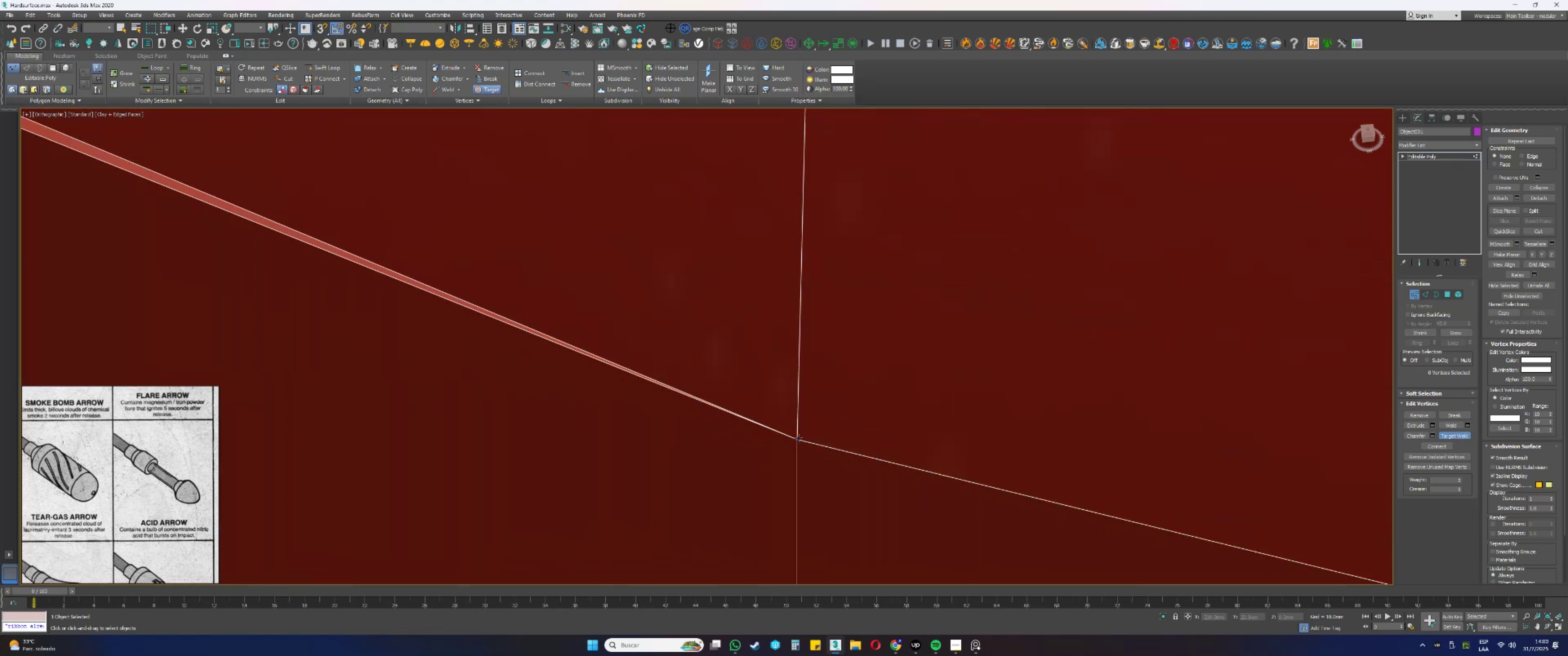 
scroll: coordinate [617, 355], scroll_direction: down, amount: 1.0
 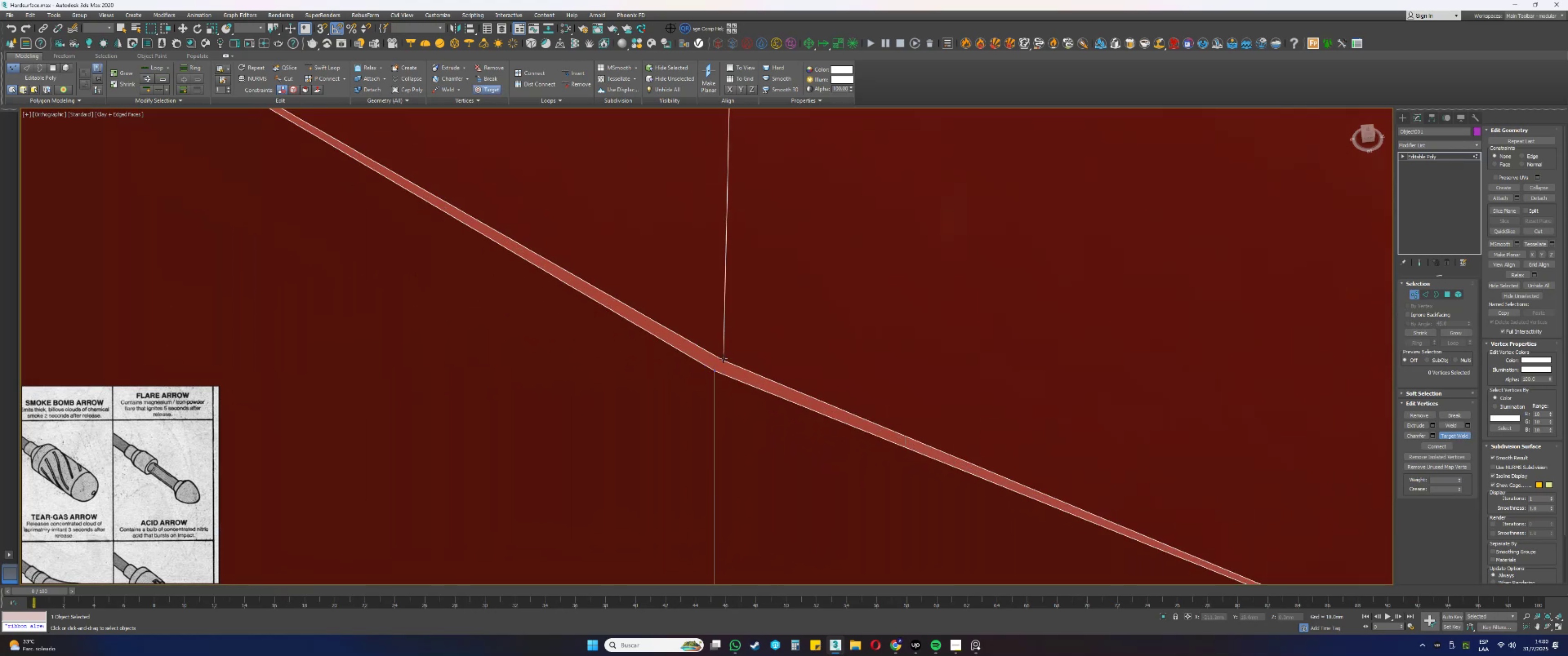 
double_click([712, 371])
 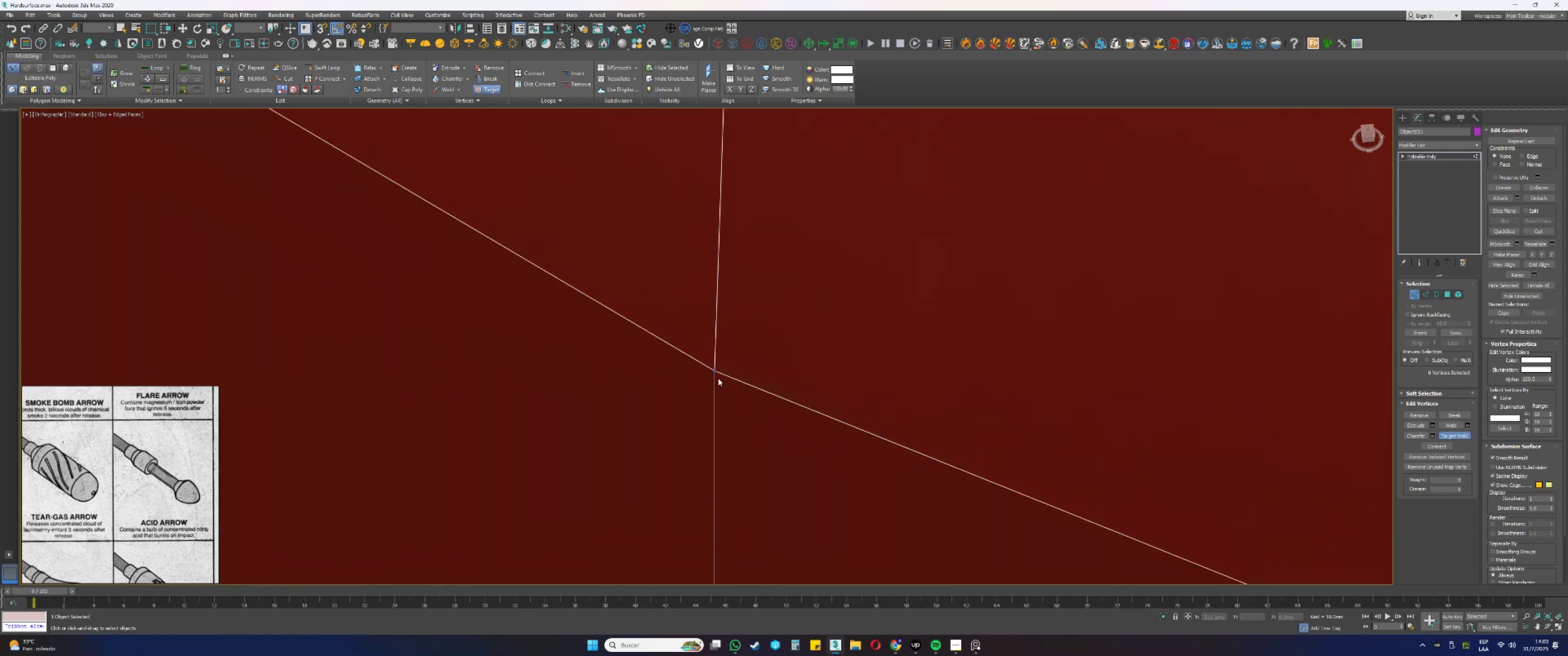 
scroll: coordinate [752, 373], scroll_direction: down, amount: 13.0
 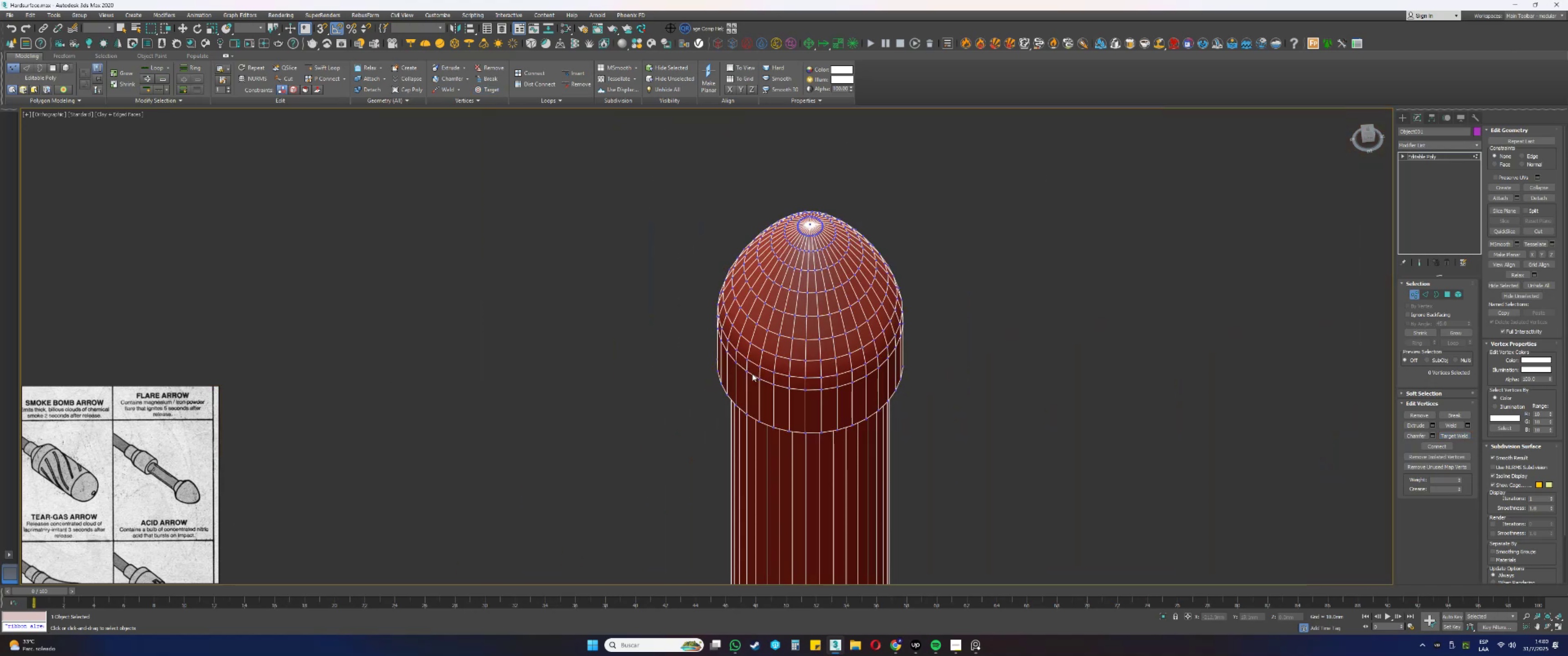 
hold_key(key=AltLeft, duration=0.42)
 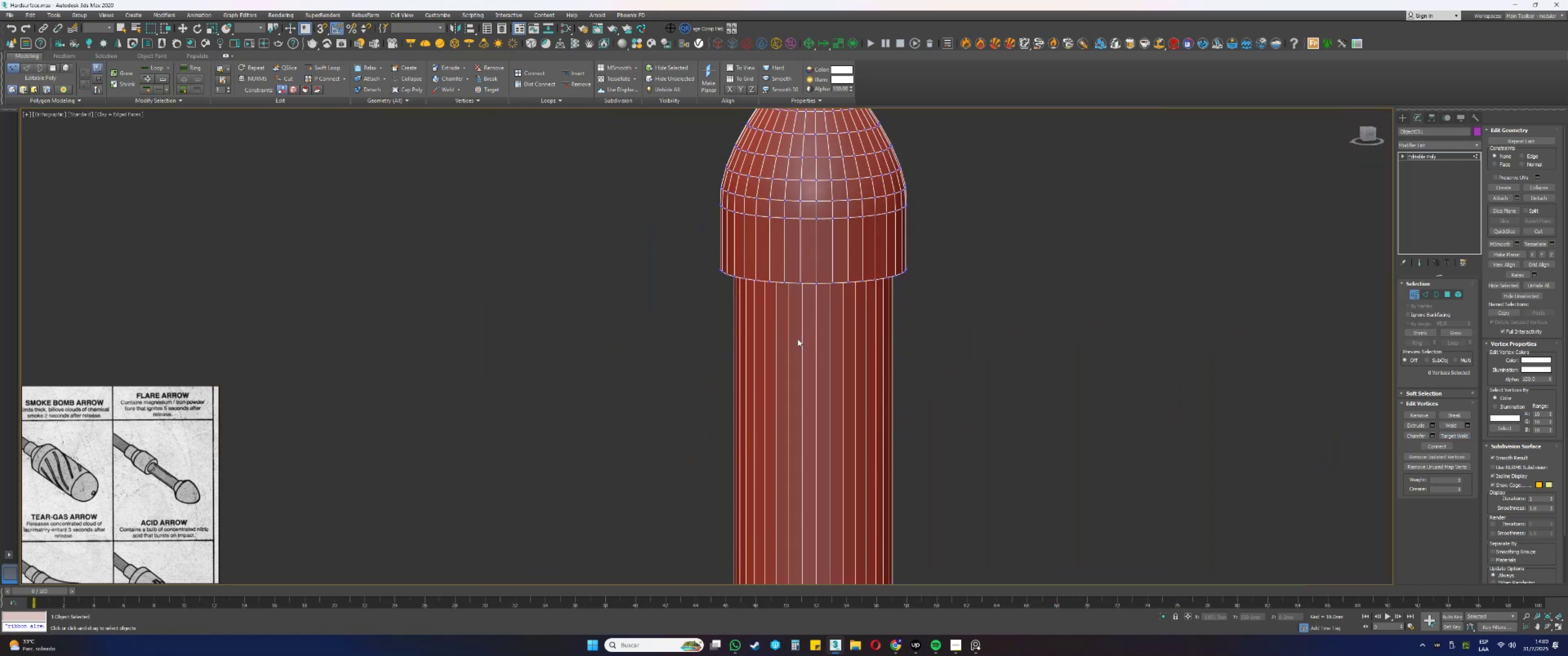 
type(fz)
 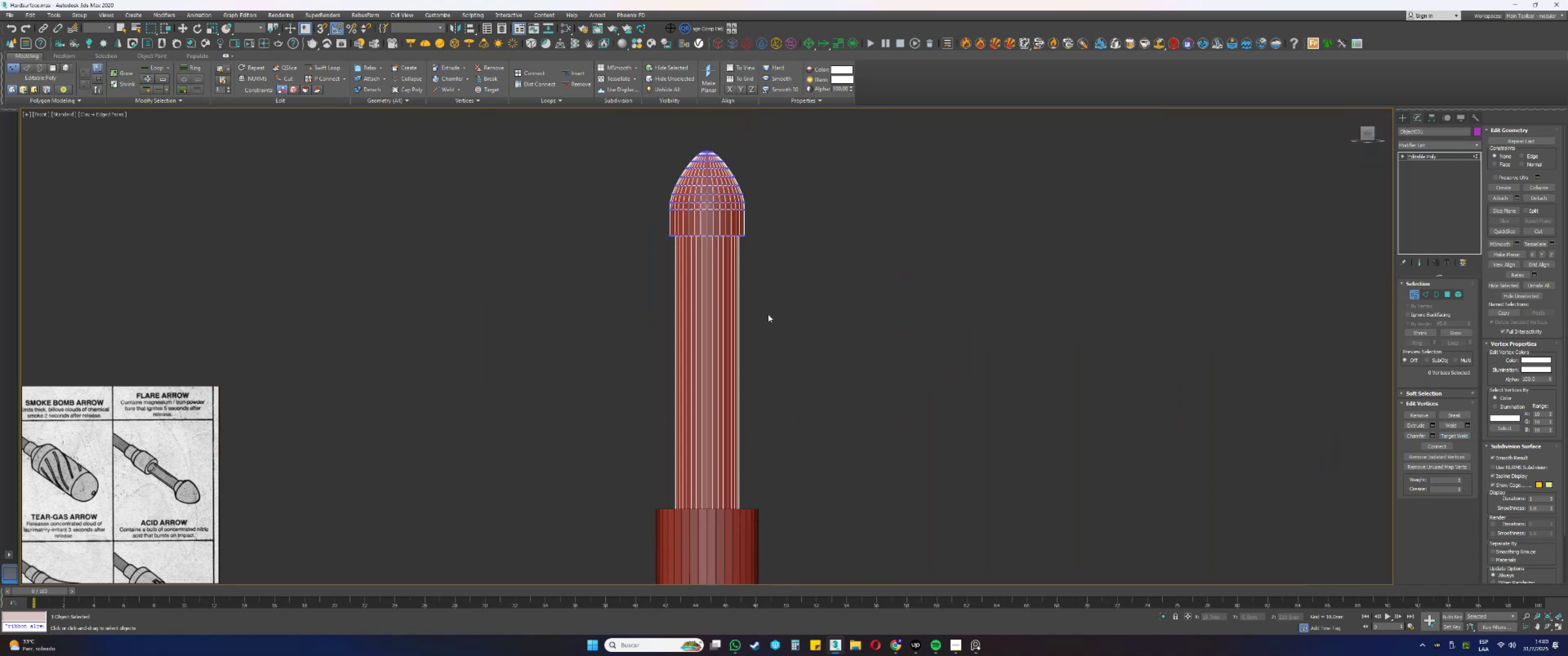 
scroll: coordinate [765, 312], scroll_direction: down, amount: 2.0
 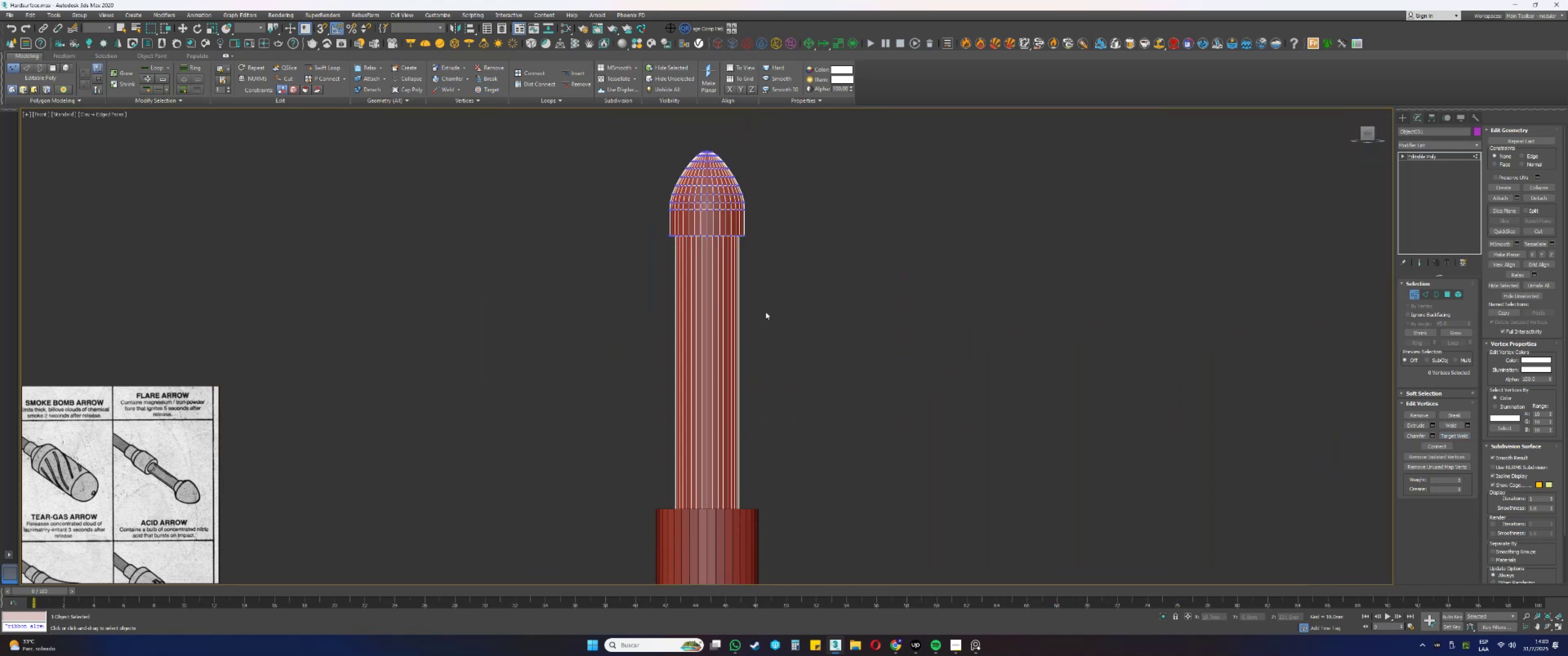 
hold_key(key=AltLeft, duration=0.4)
 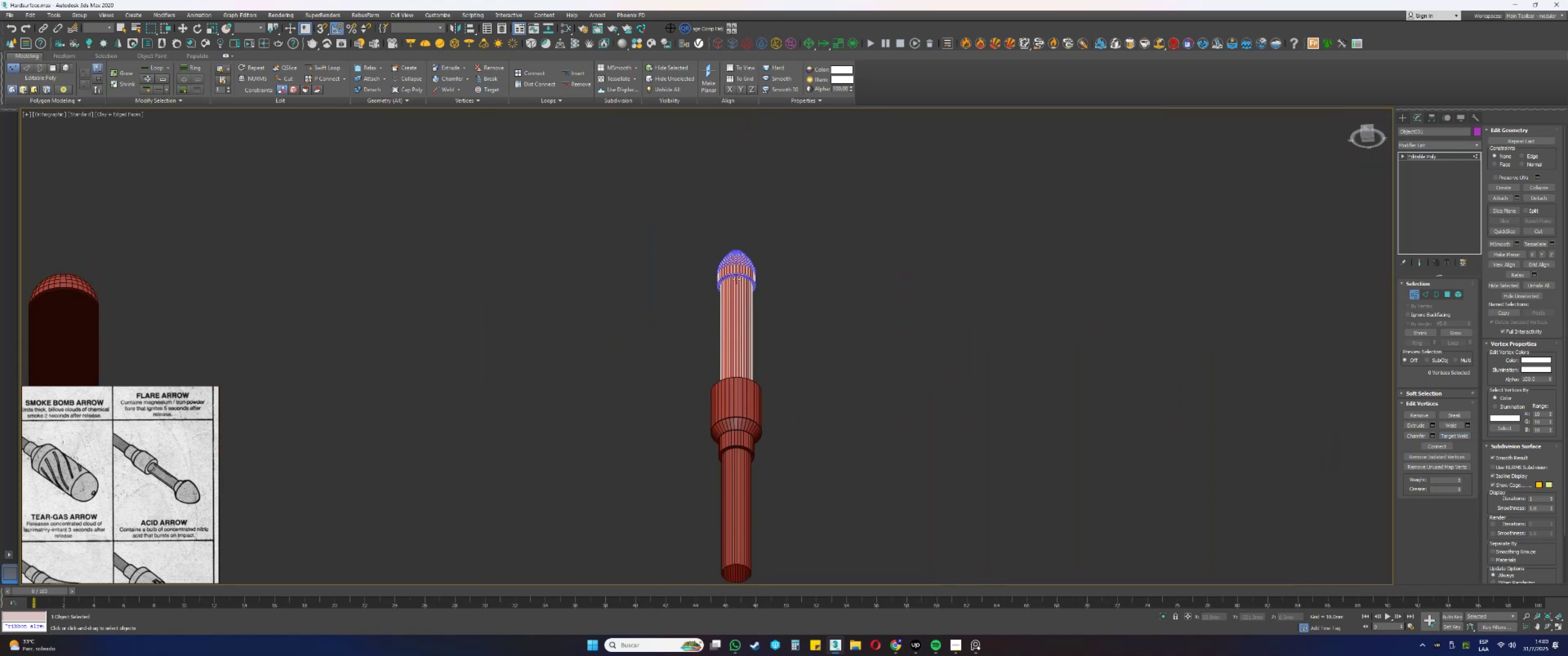 
scroll: coordinate [742, 293], scroll_direction: up, amount: 8.0
 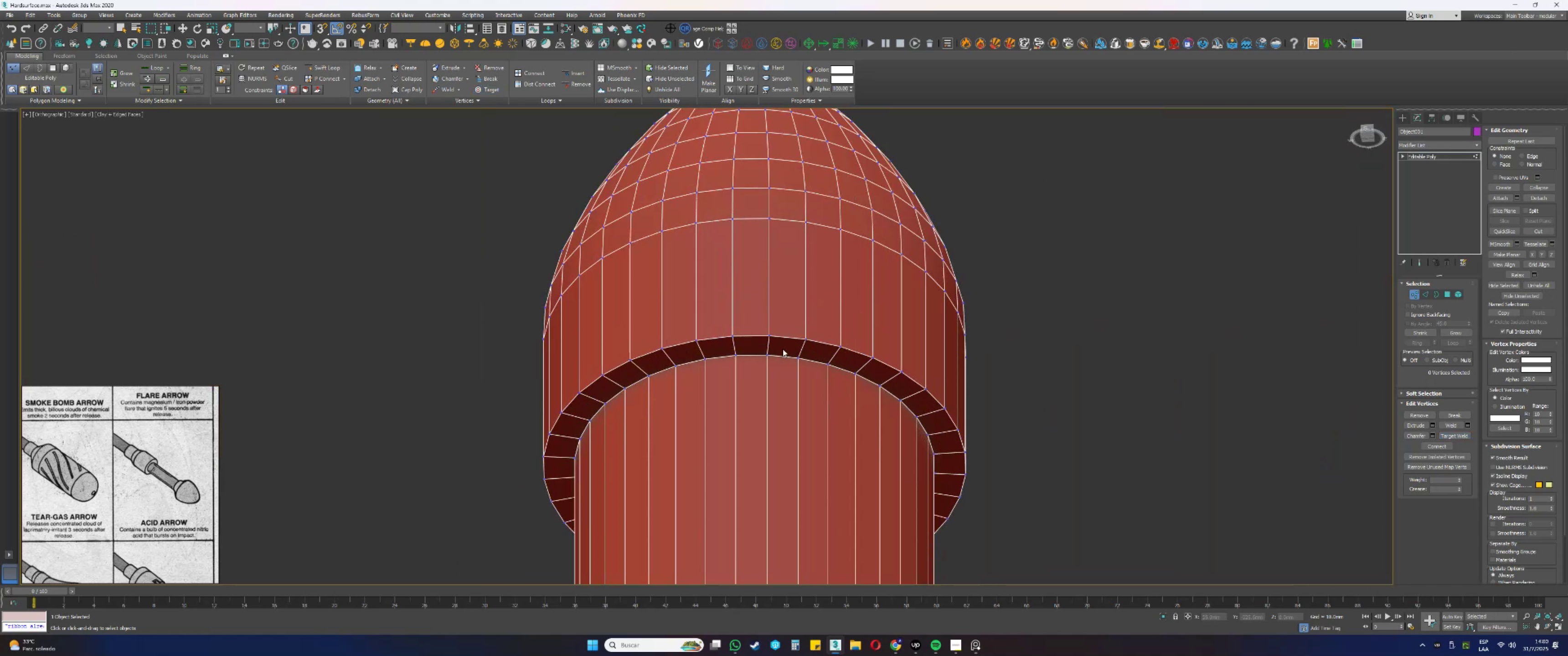 
scroll: coordinate [804, 384], scroll_direction: down, amount: 7.0
 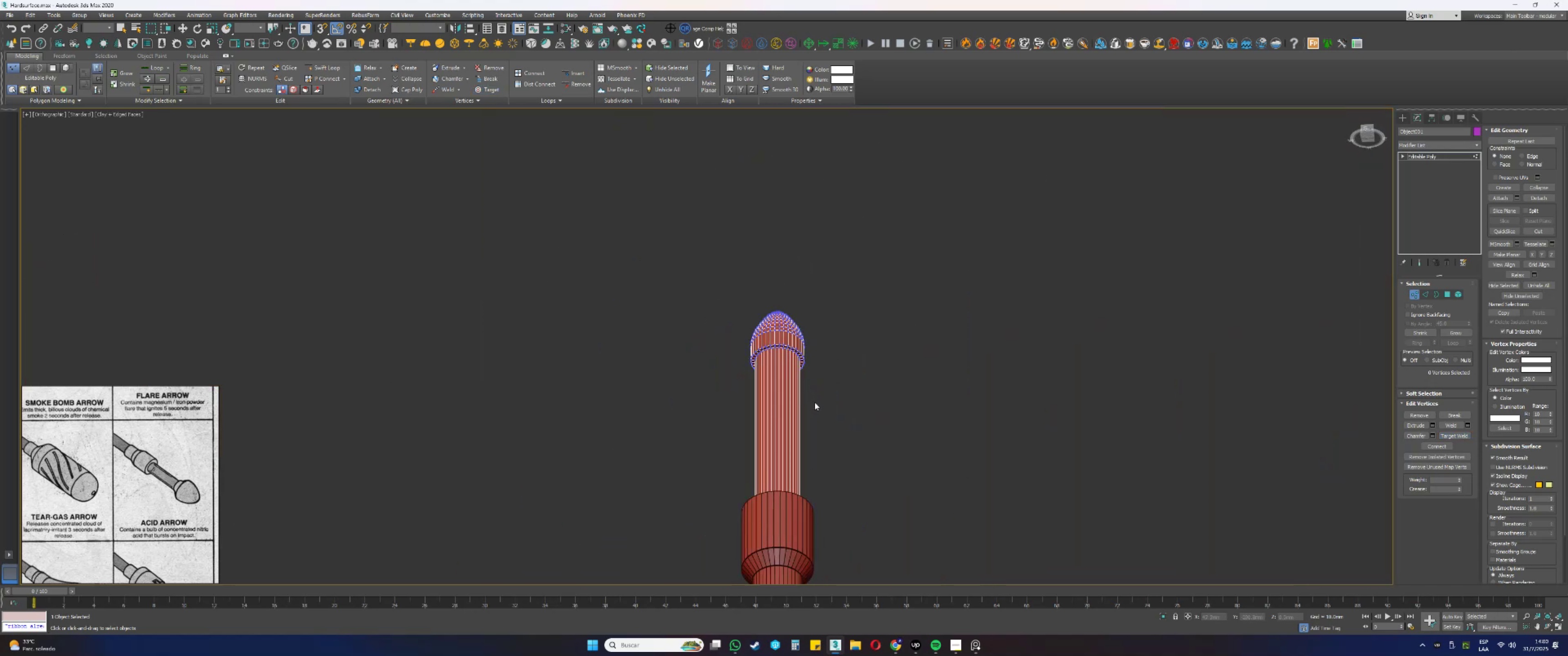 
key(4)
 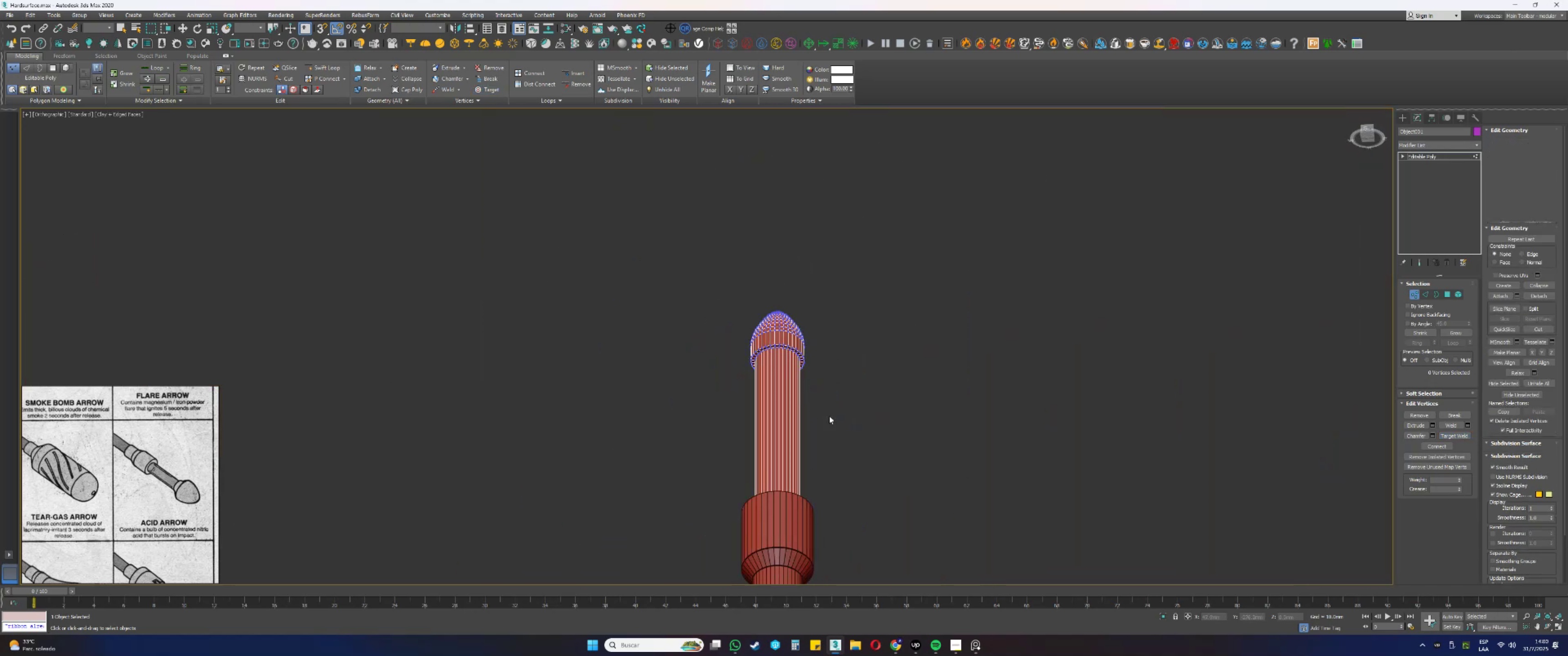 
left_click_drag(start_coordinate=[880, 427], to_coordinate=[708, 401])
 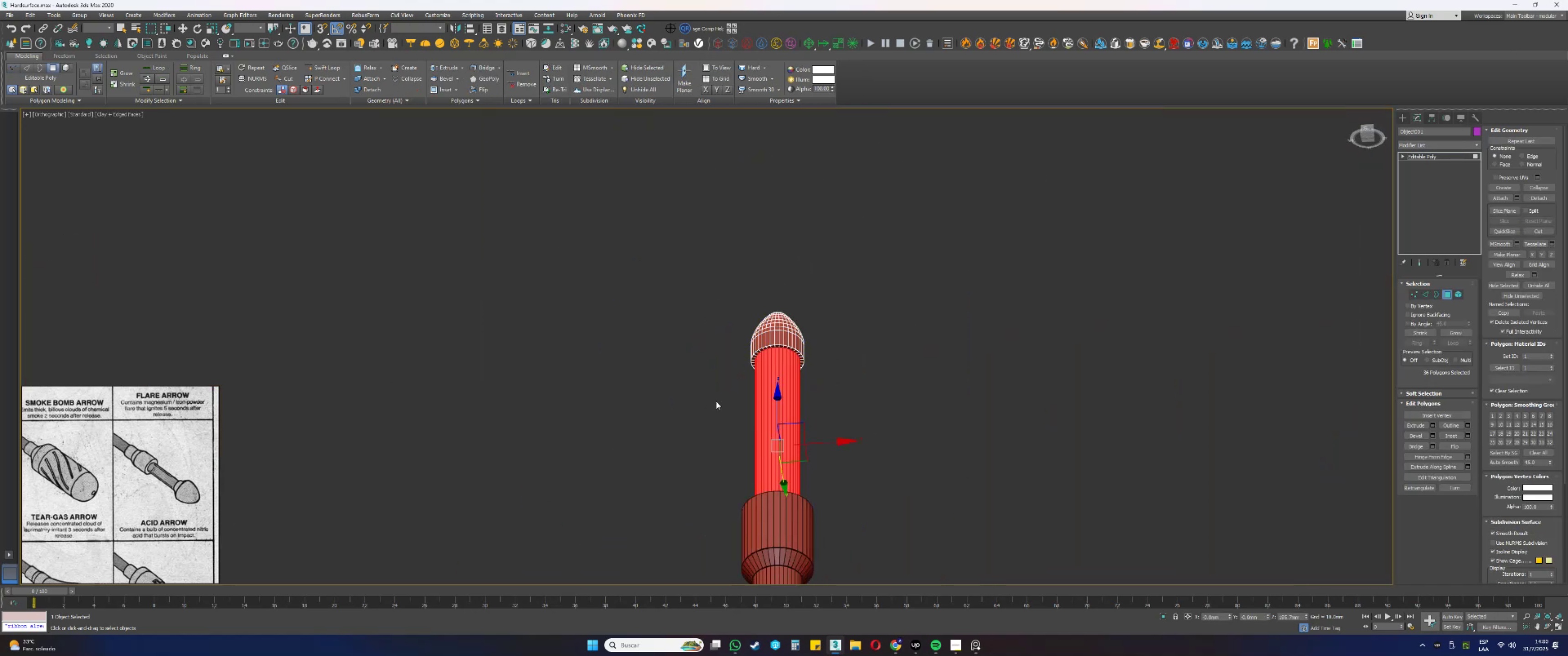 
scroll: coordinate [787, 349], scroll_direction: up, amount: 6.0
 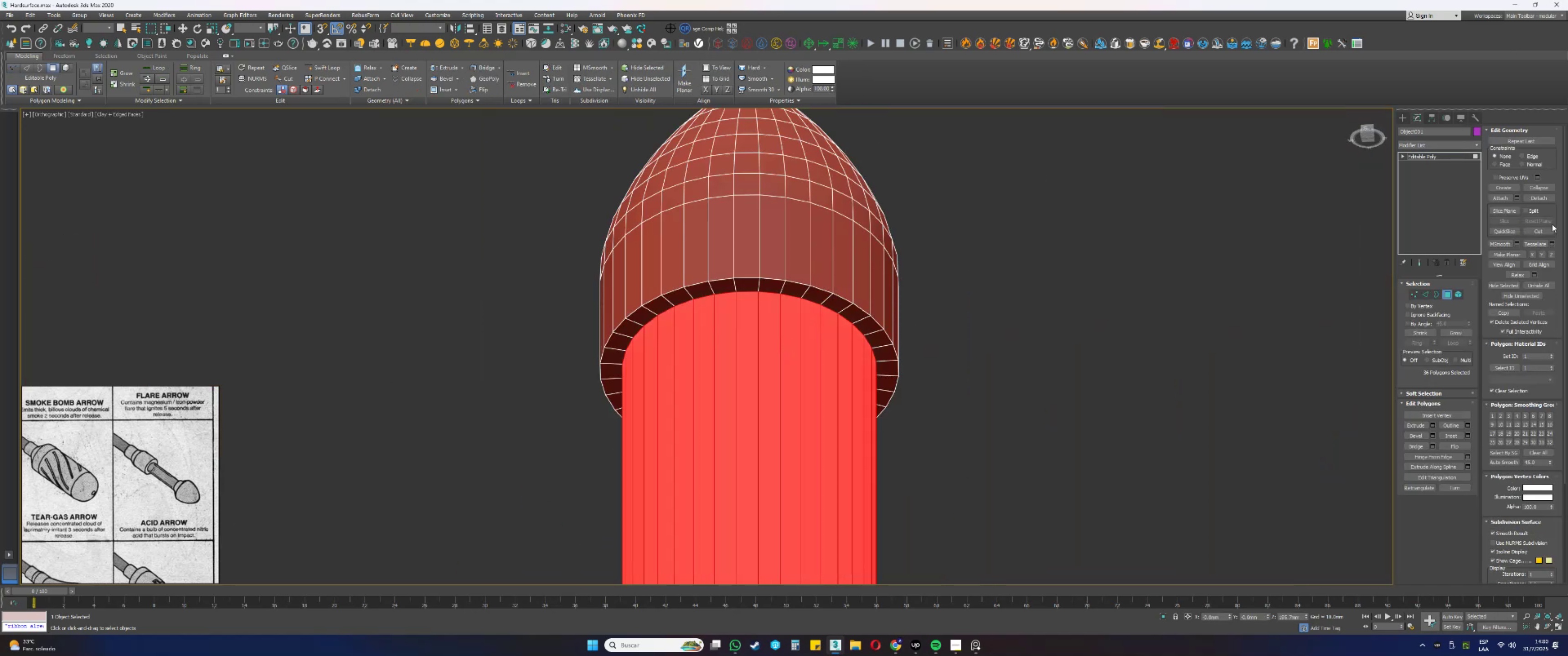 
left_click([1542, 200])
 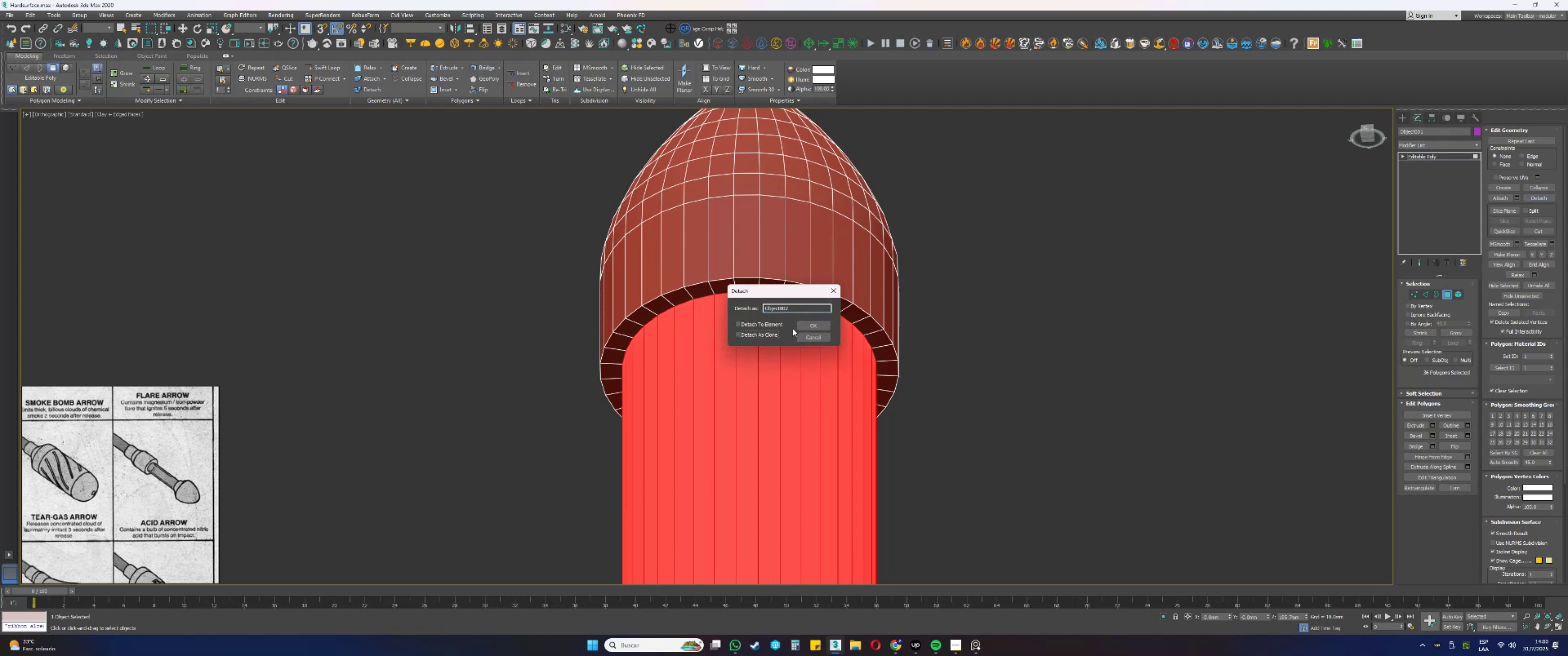 
scroll: coordinate [810, 308], scroll_direction: up, amount: 3.0
 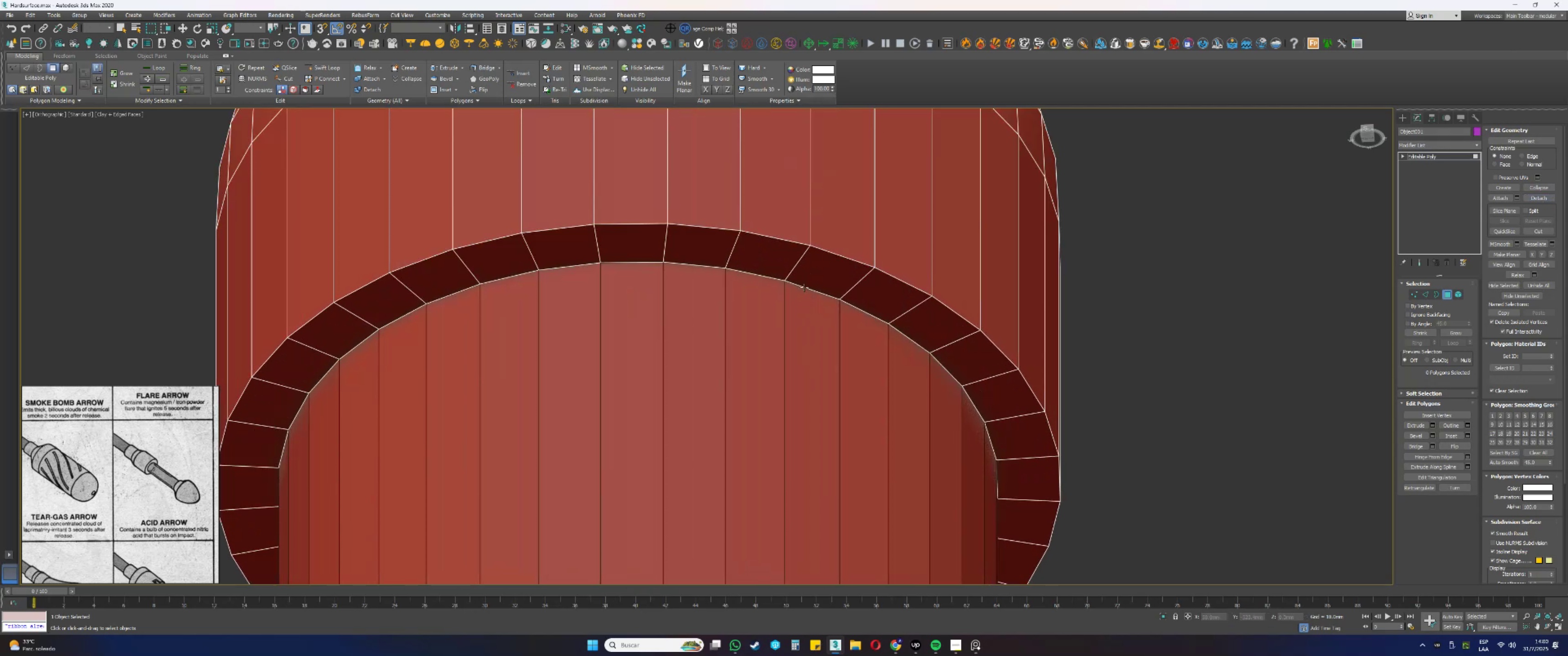 
left_click([804, 287])
 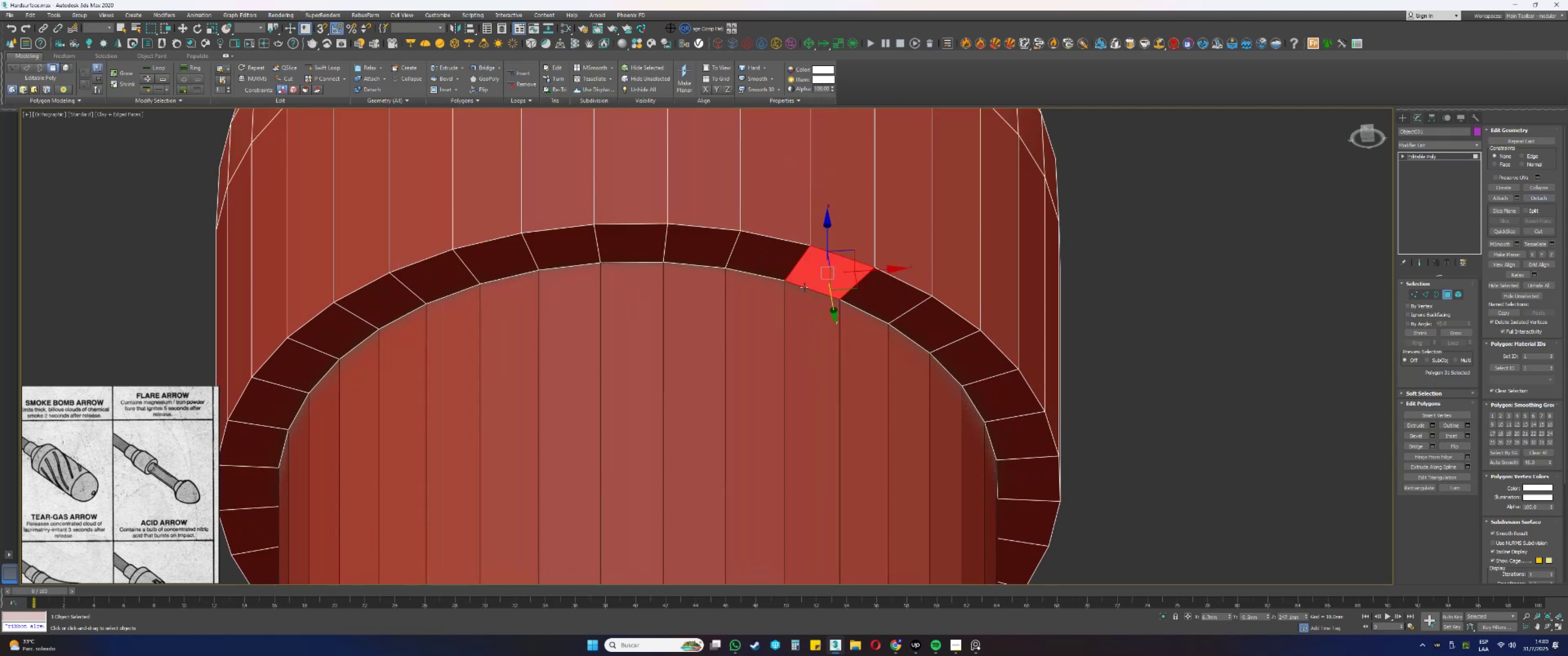 
key(3)
 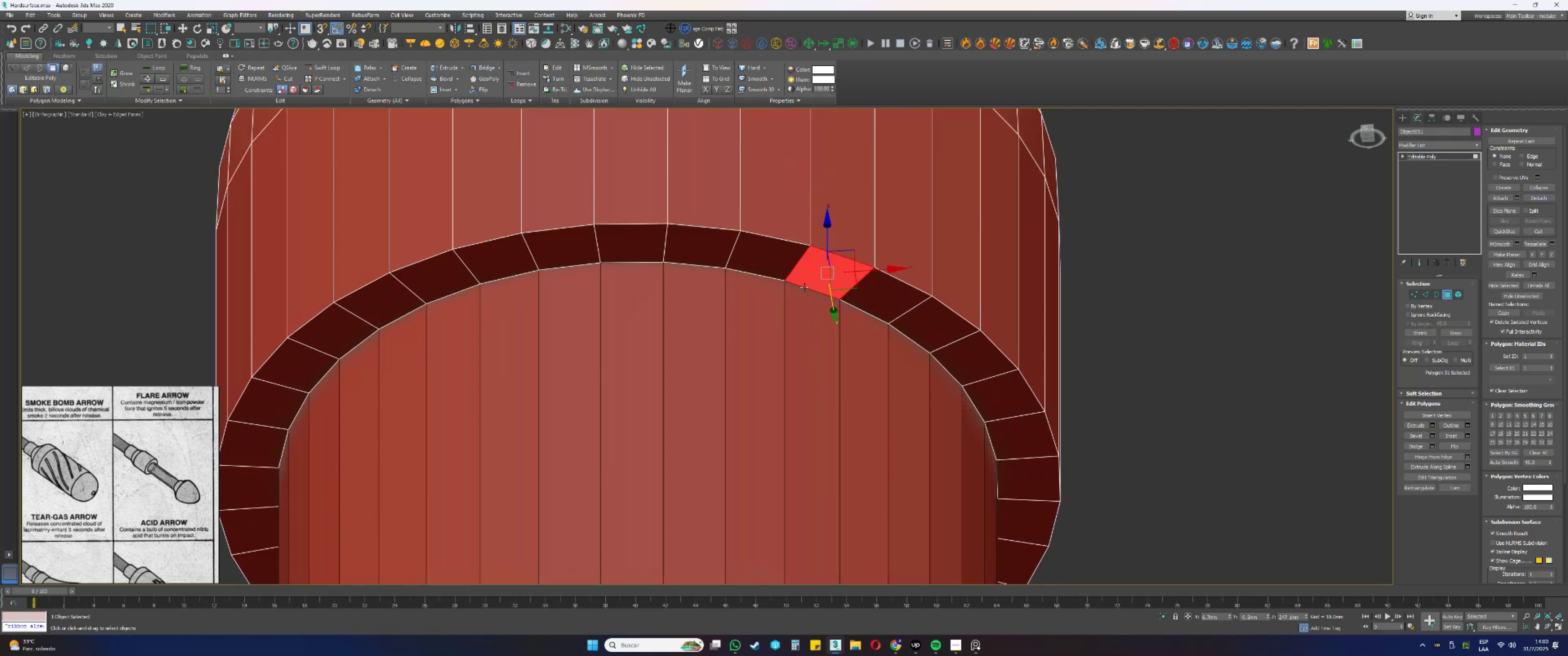 
left_click([804, 287])
 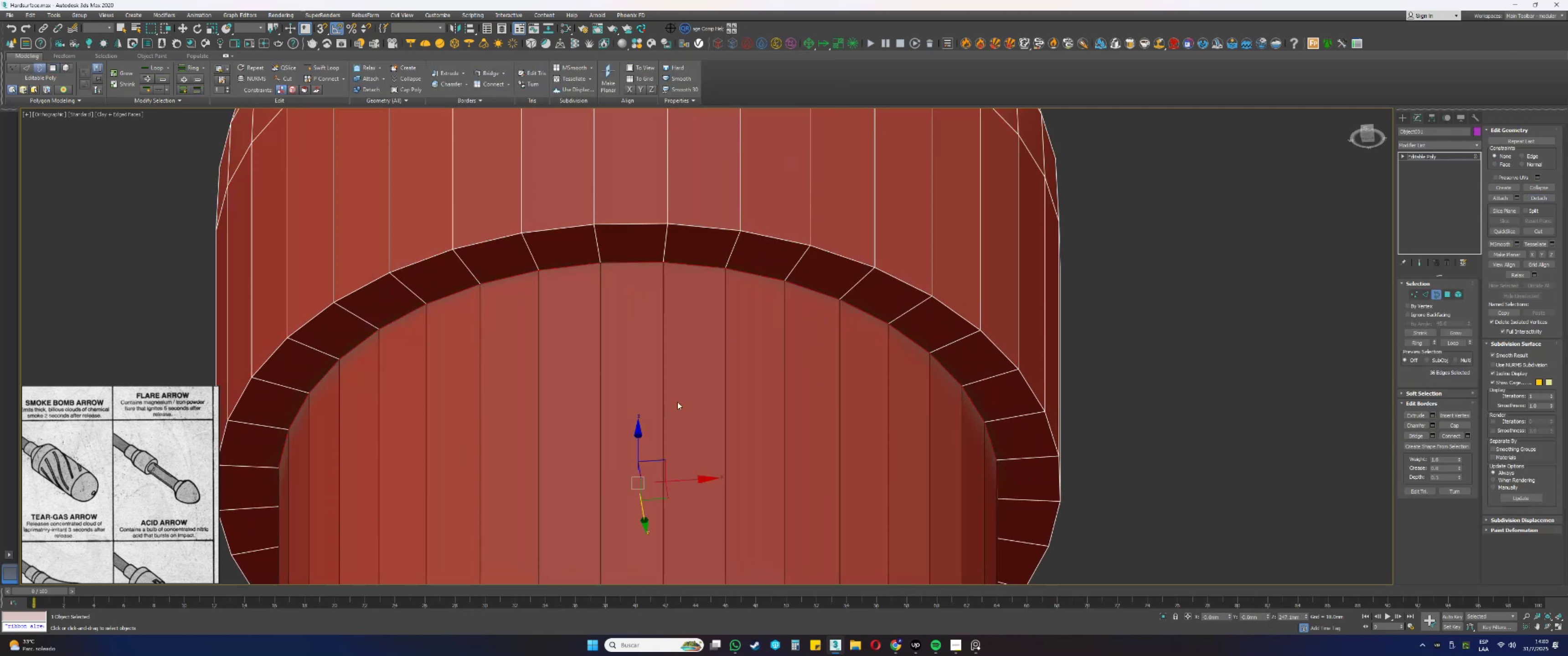 
hold_key(key=ShiftLeft, duration=0.62)
left_click_drag(start_coordinate=[639, 443], to_coordinate=[628, 415])
 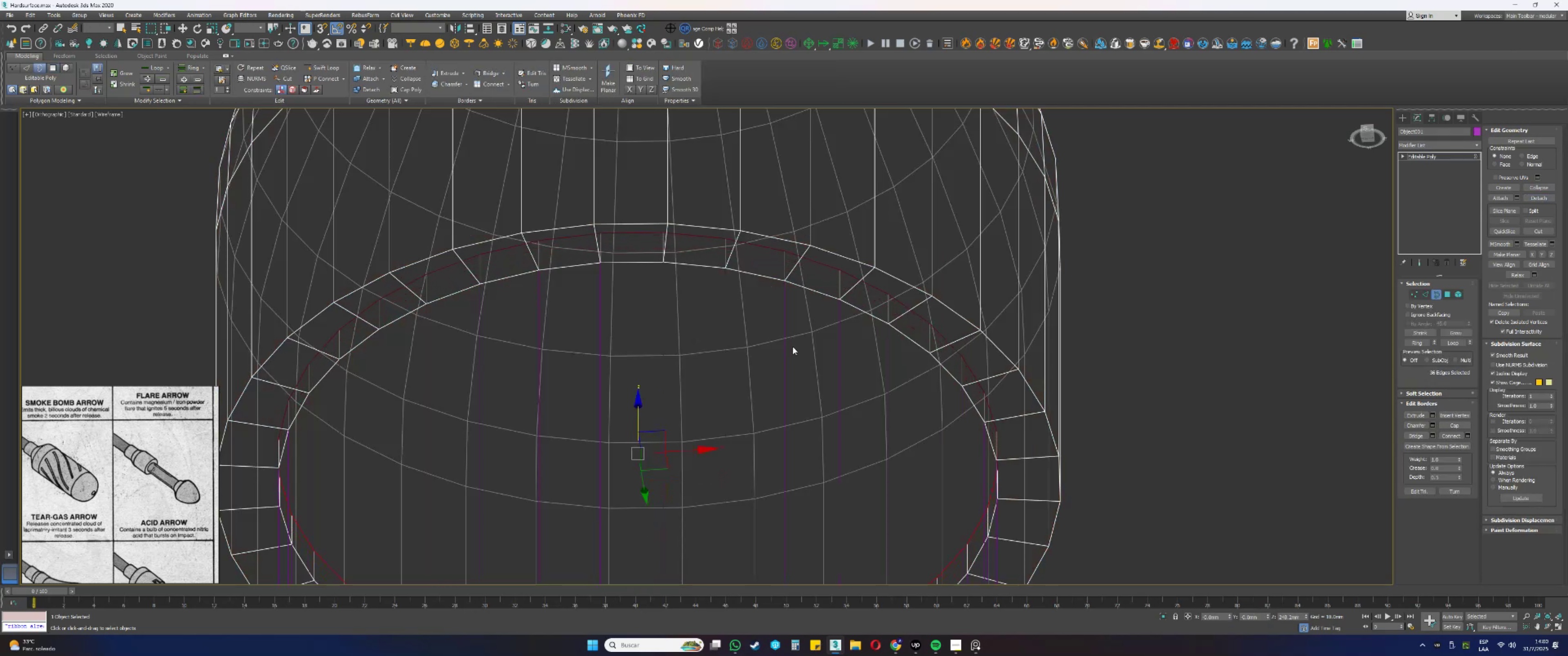 
key(F3)
 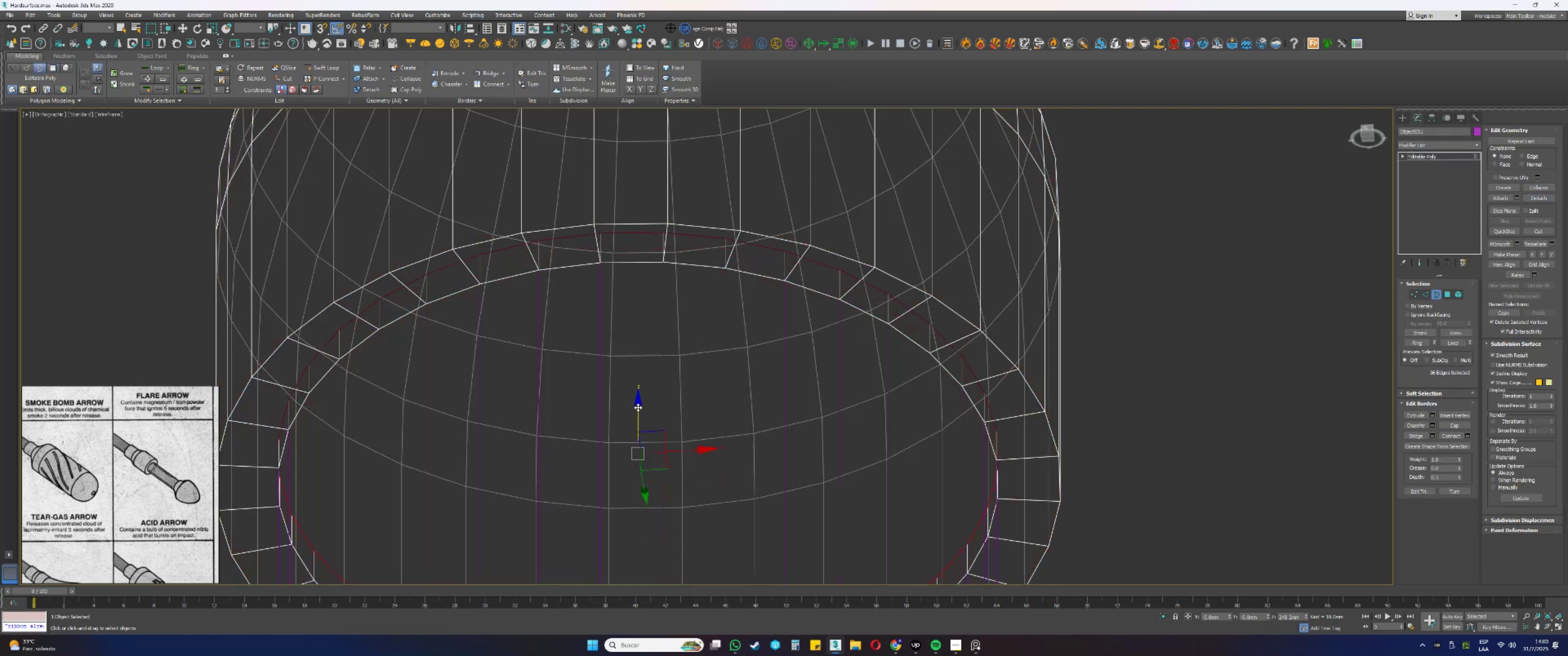 
key(F3)
 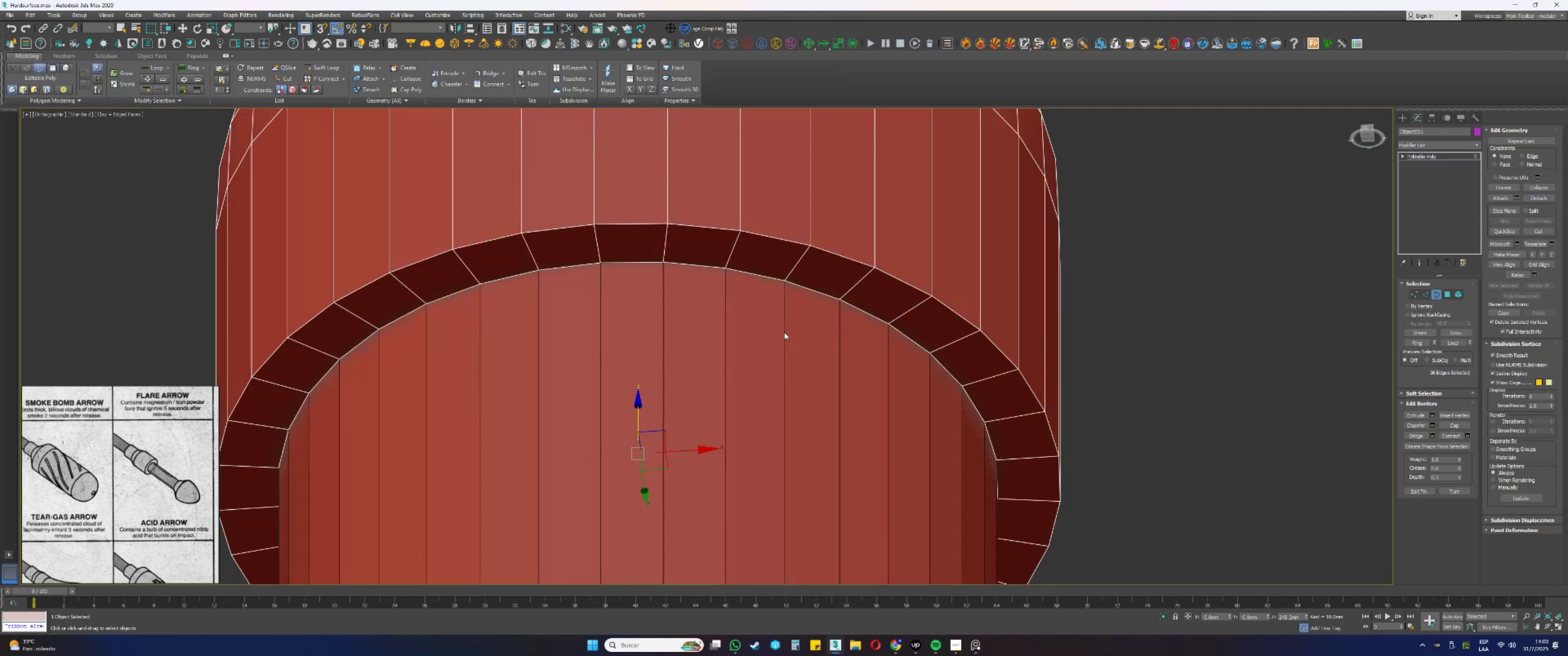 
key(3)
 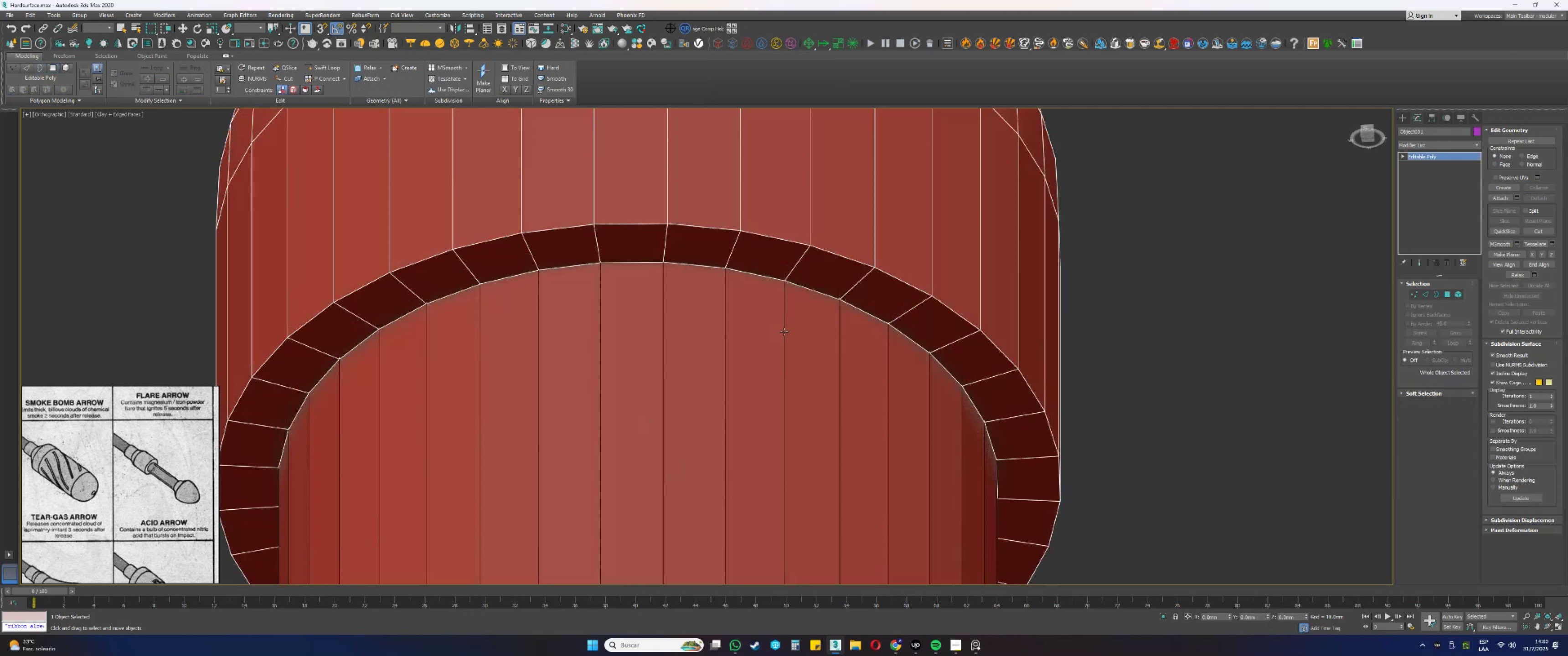 
left_click([784, 331])
 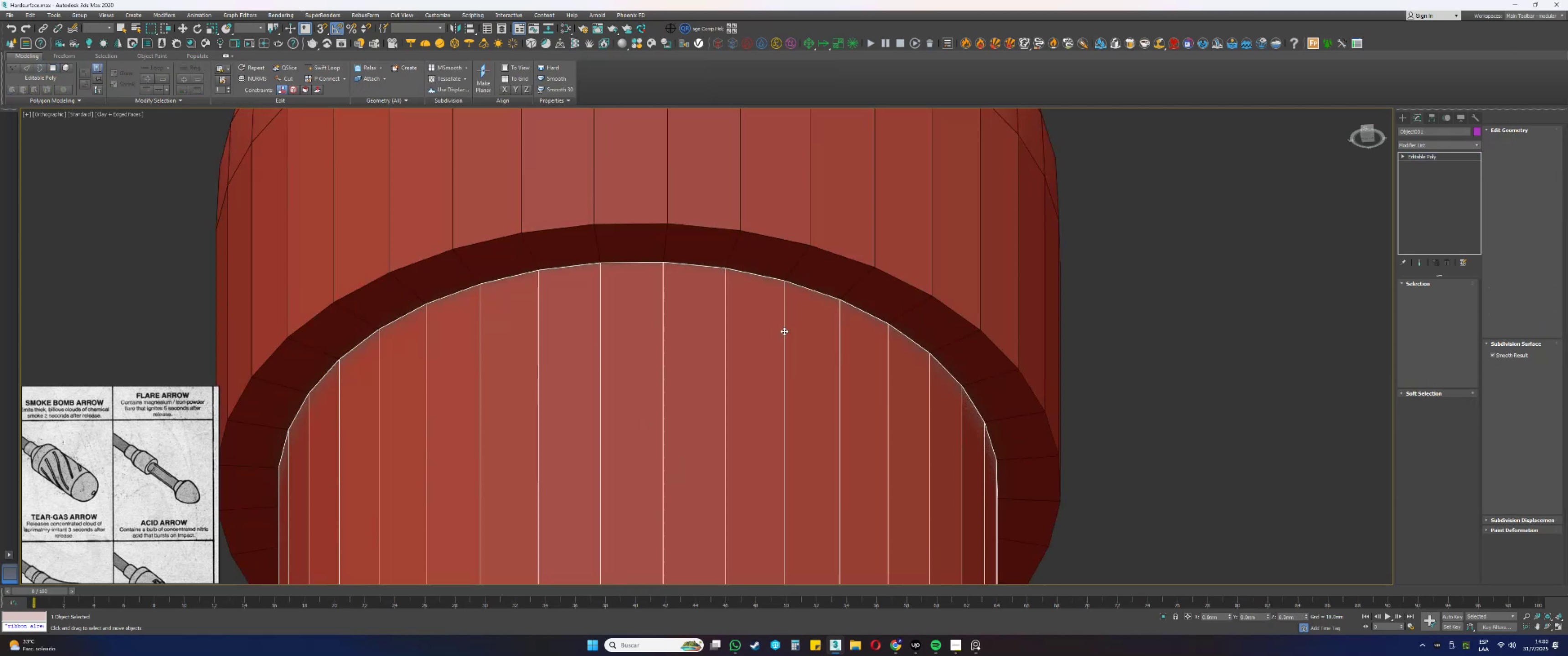 
key(2)
 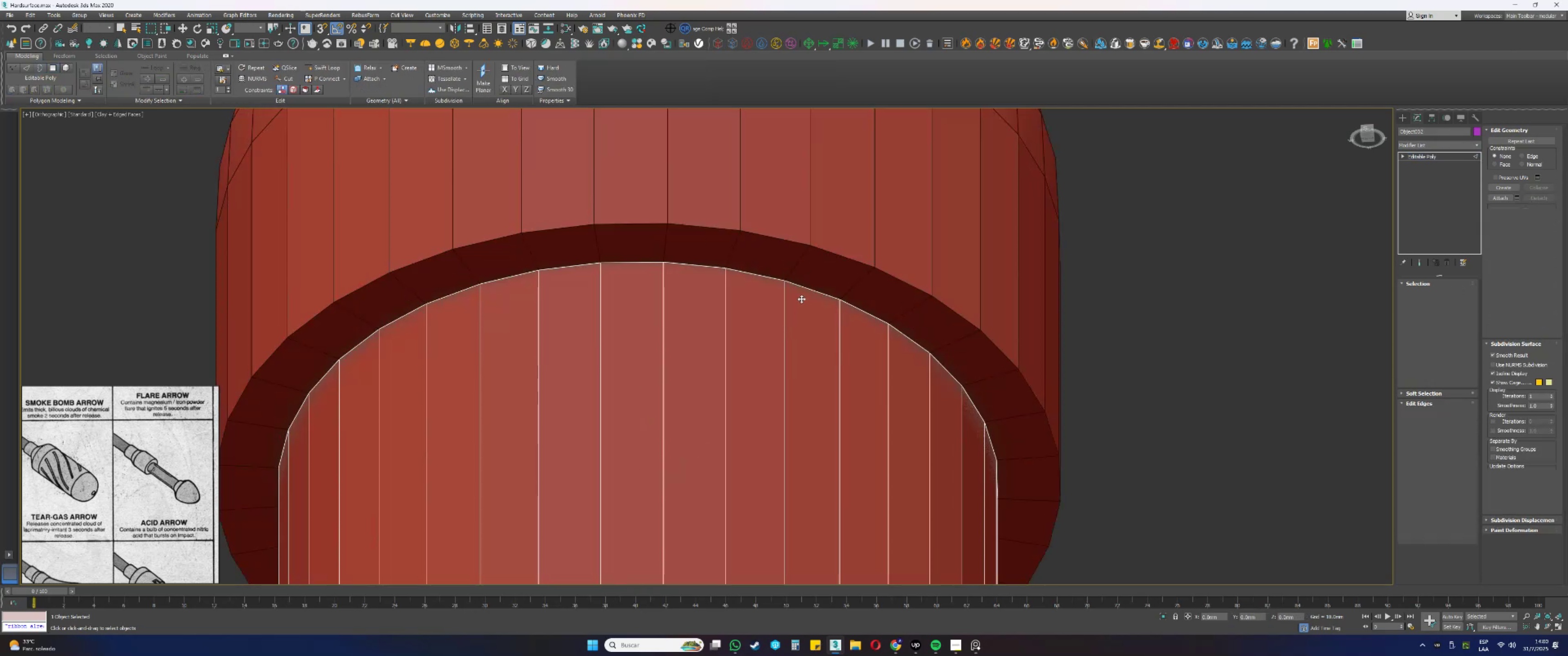 
key(F3)
 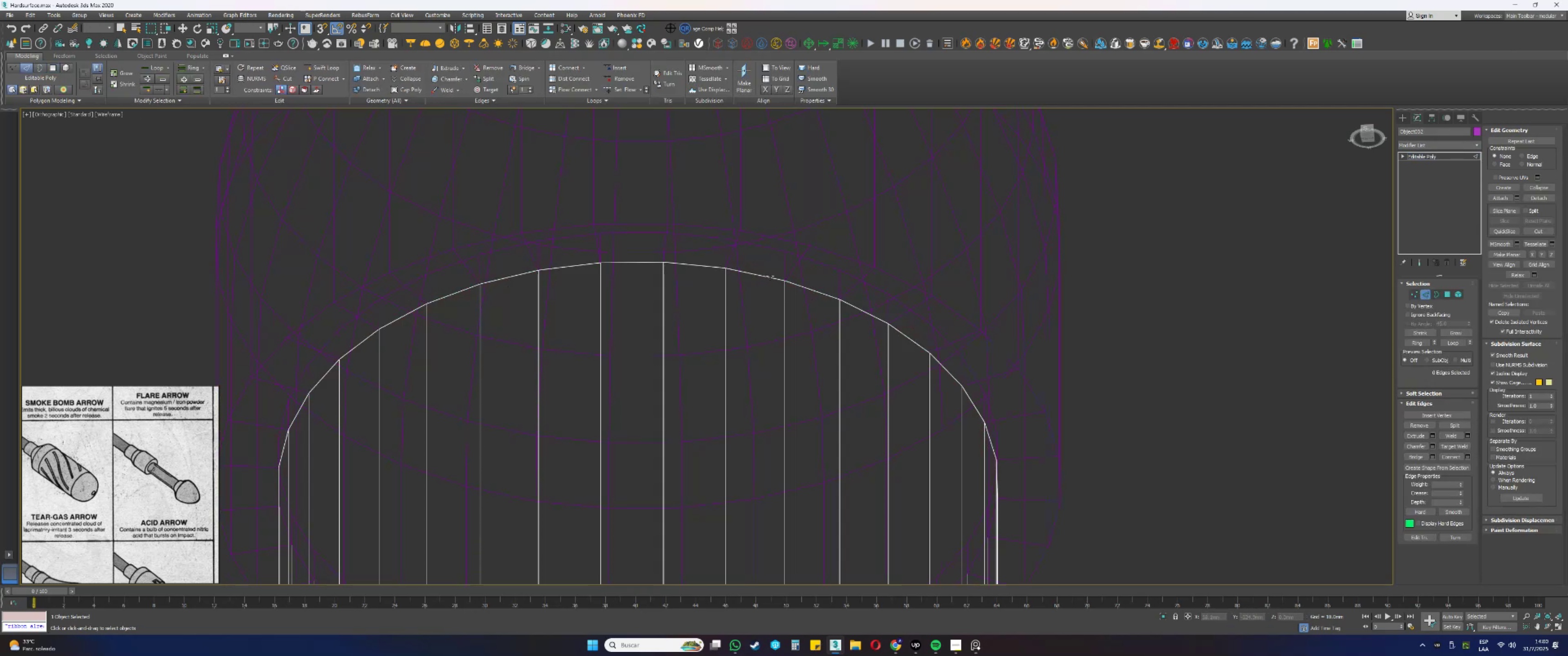 
double_click([770, 276])
 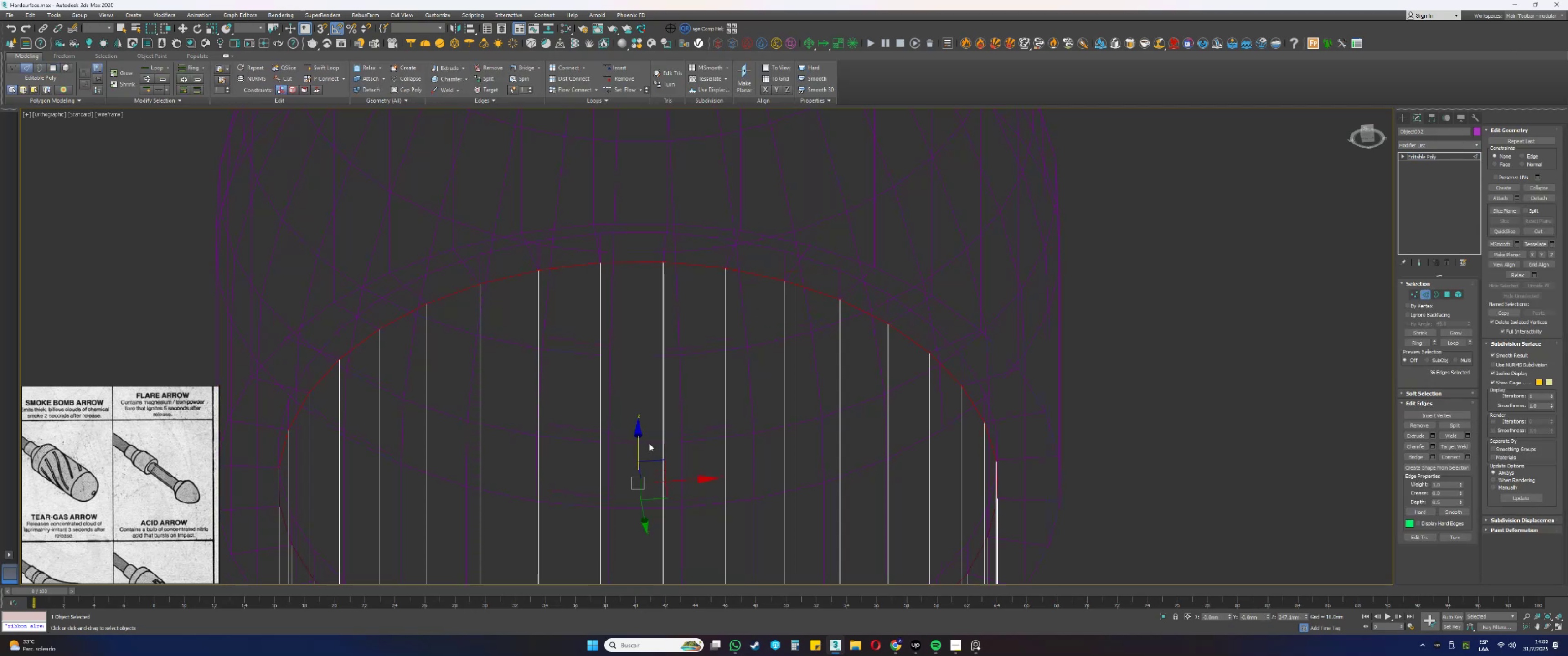 
left_click_drag(start_coordinate=[637, 441], to_coordinate=[785, 251])
 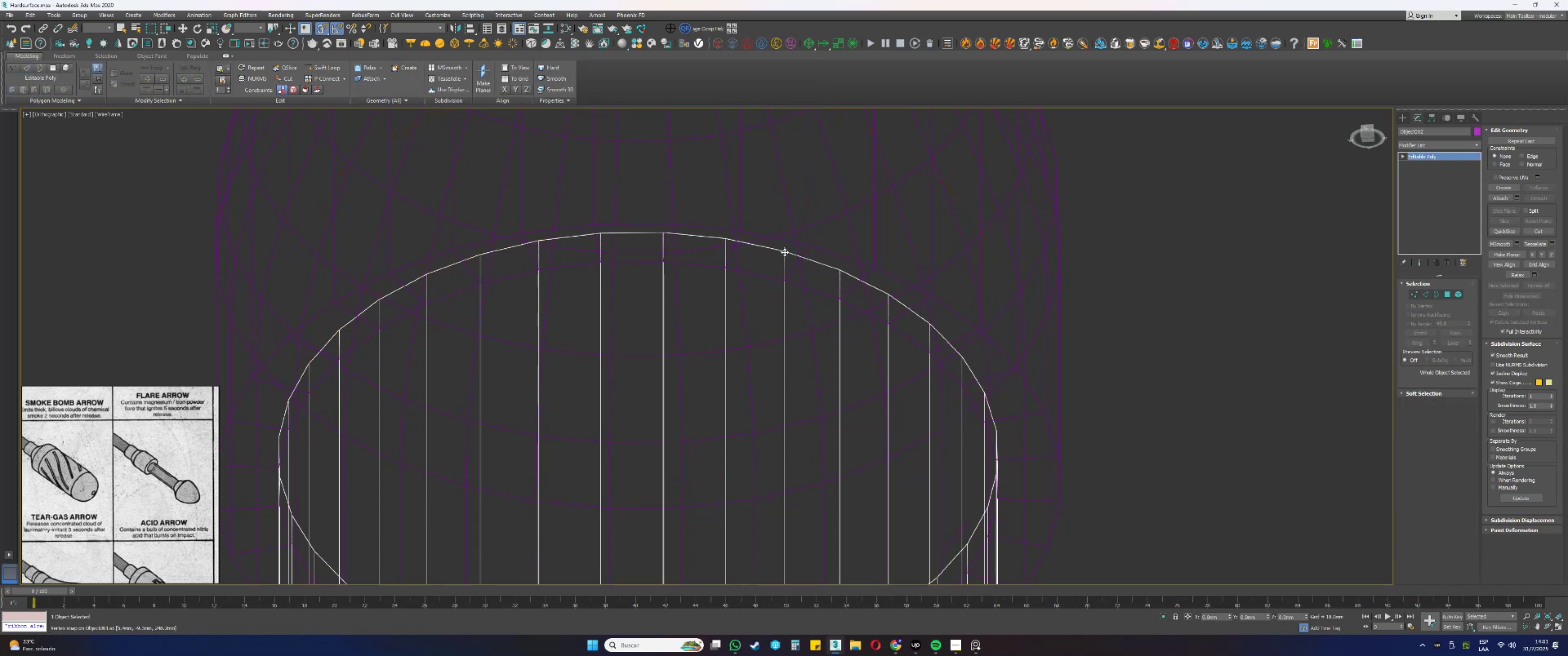 
type(s2[F3])
 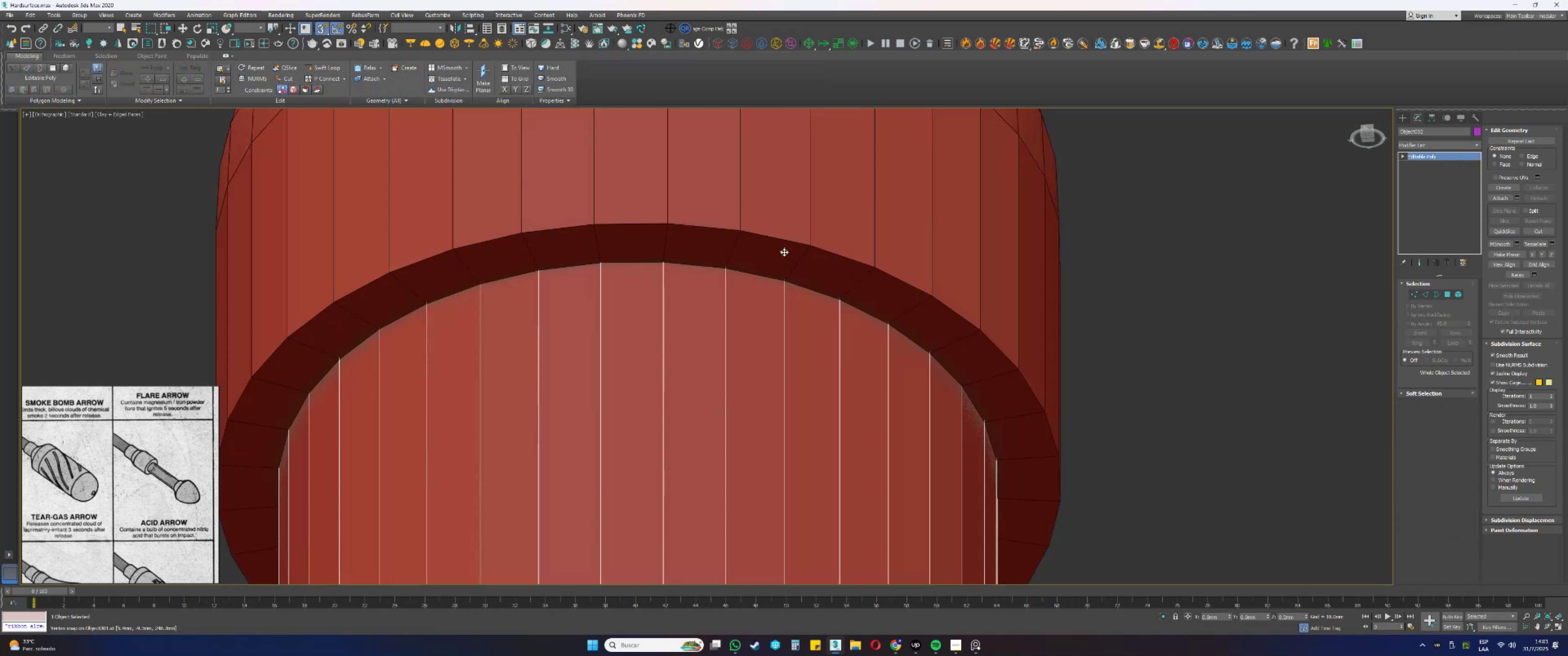 
scroll: coordinate [784, 252], scroll_direction: down, amount: 10.0
 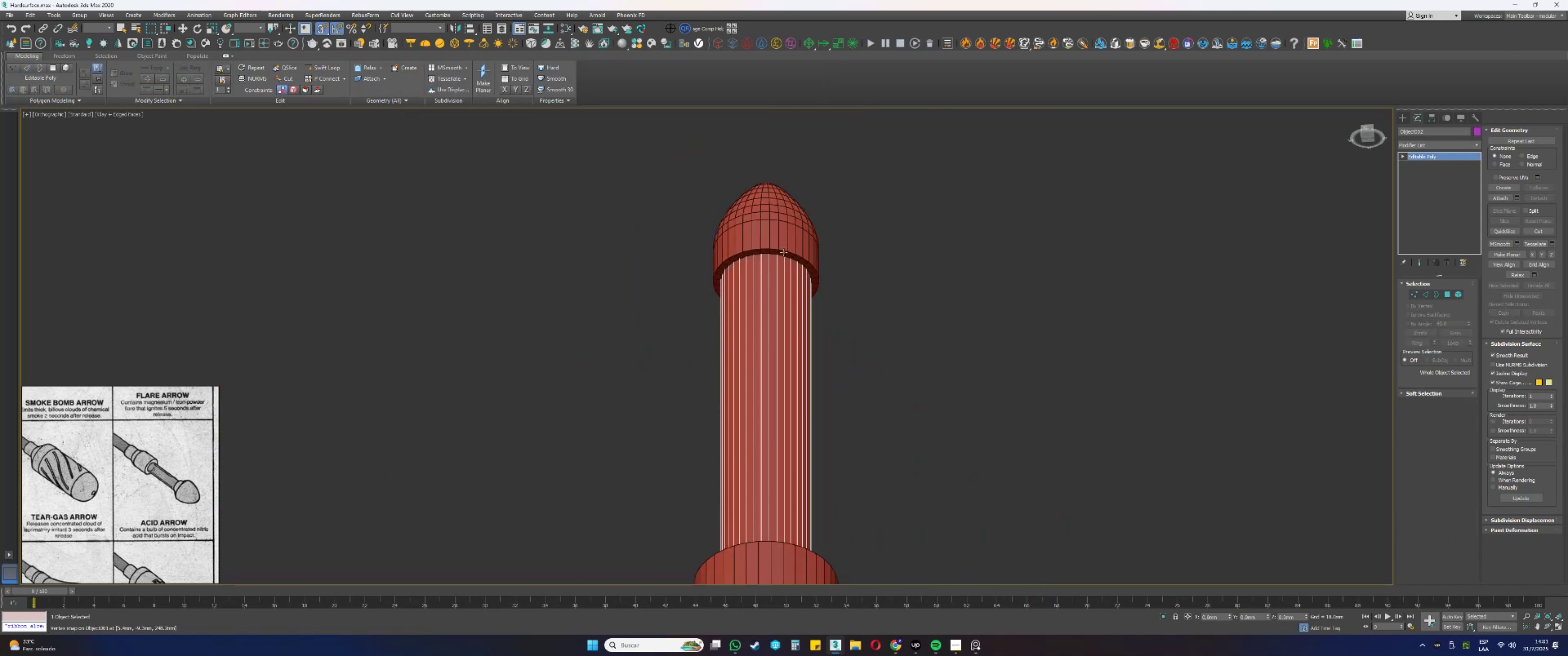 
hold_key(key=AltLeft, duration=0.45)
 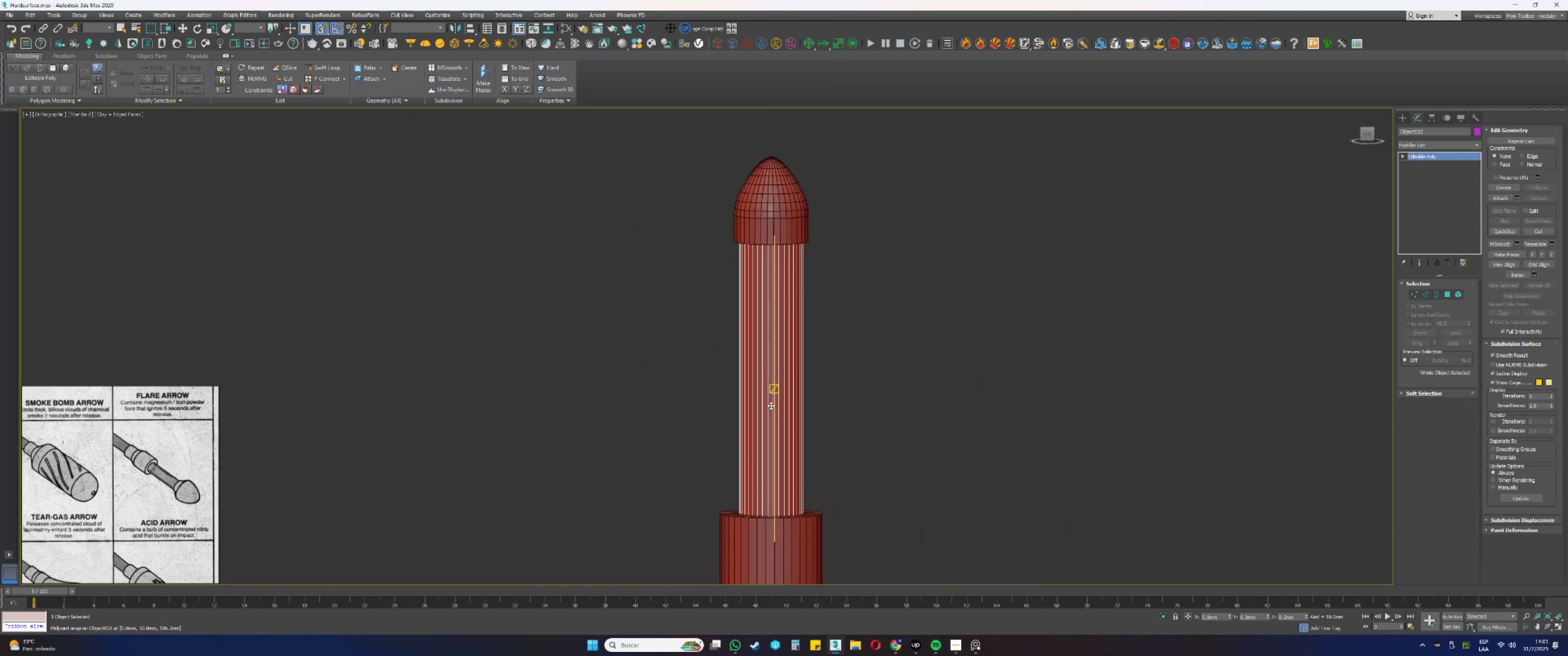 
key(Alt+AltLeft)
 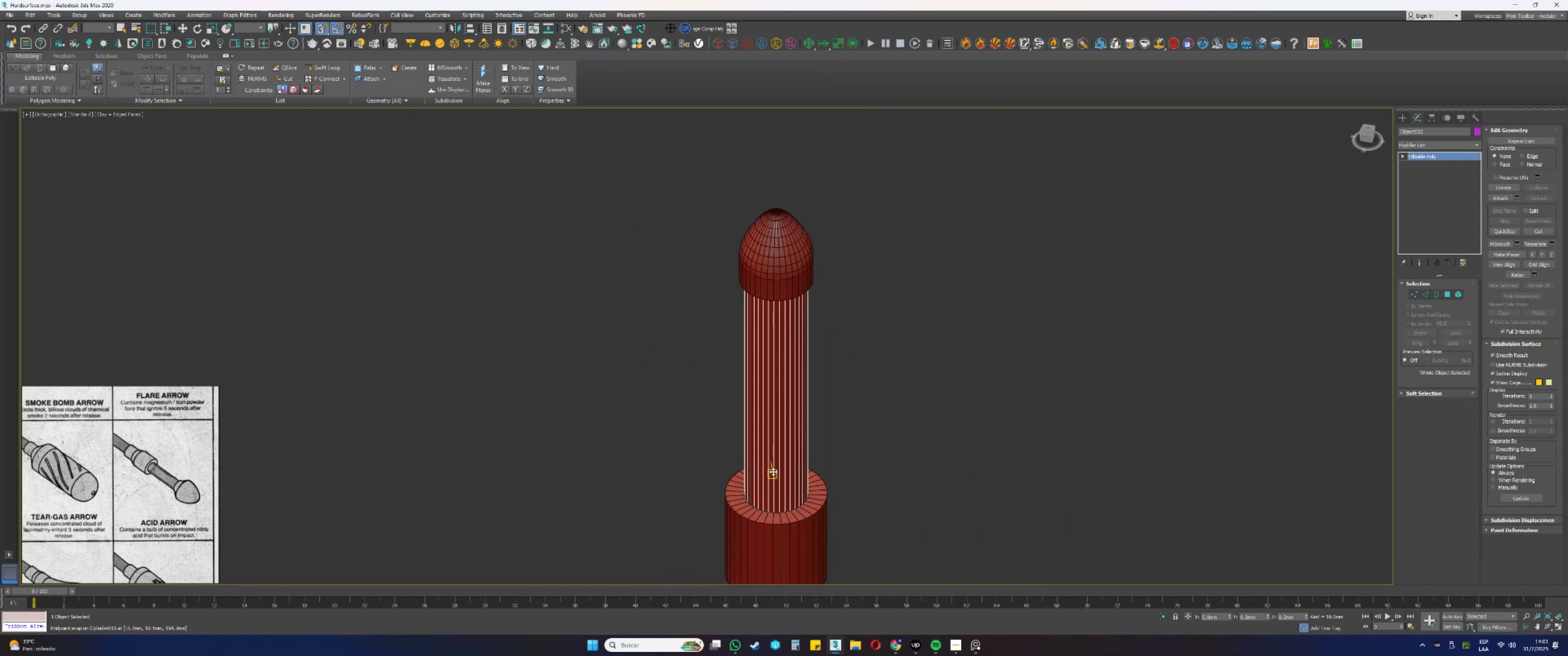 
key(S)
 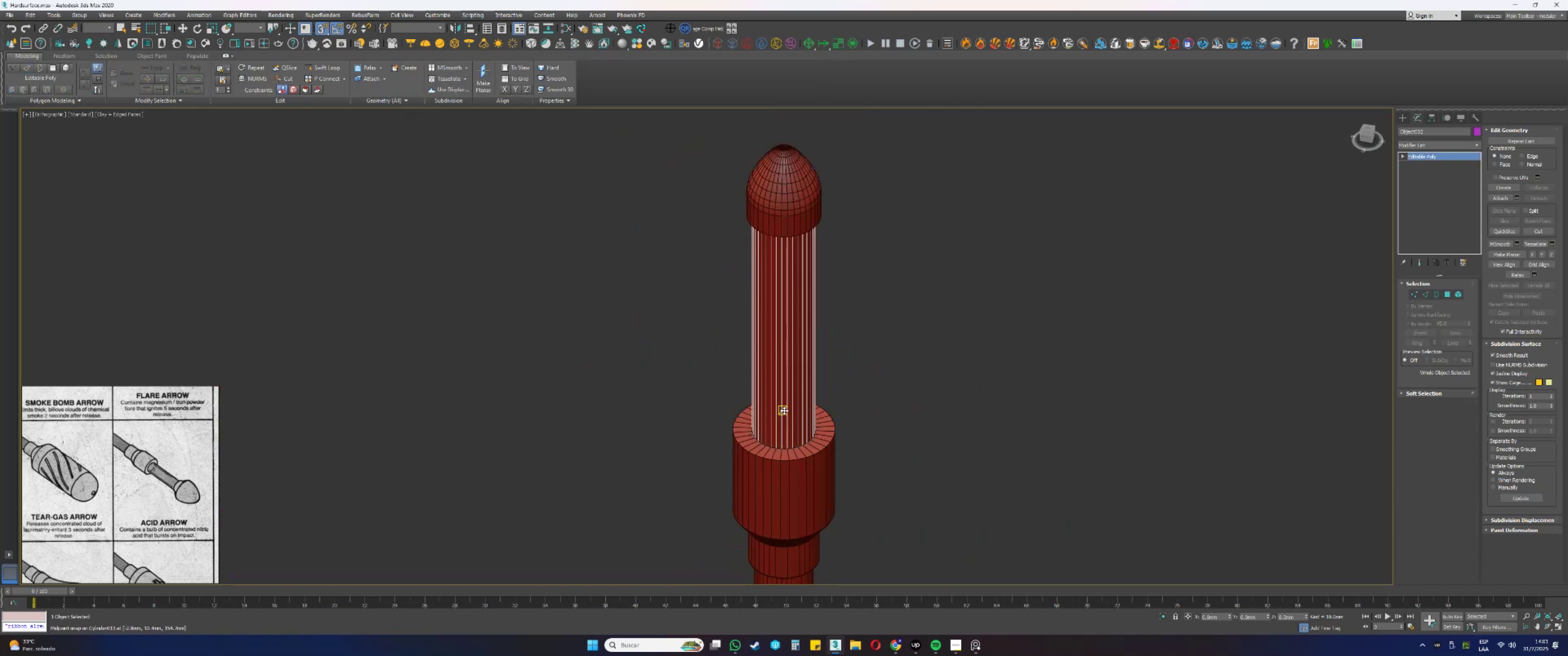 
scroll: coordinate [804, 430], scroll_direction: up, amount: 3.0
 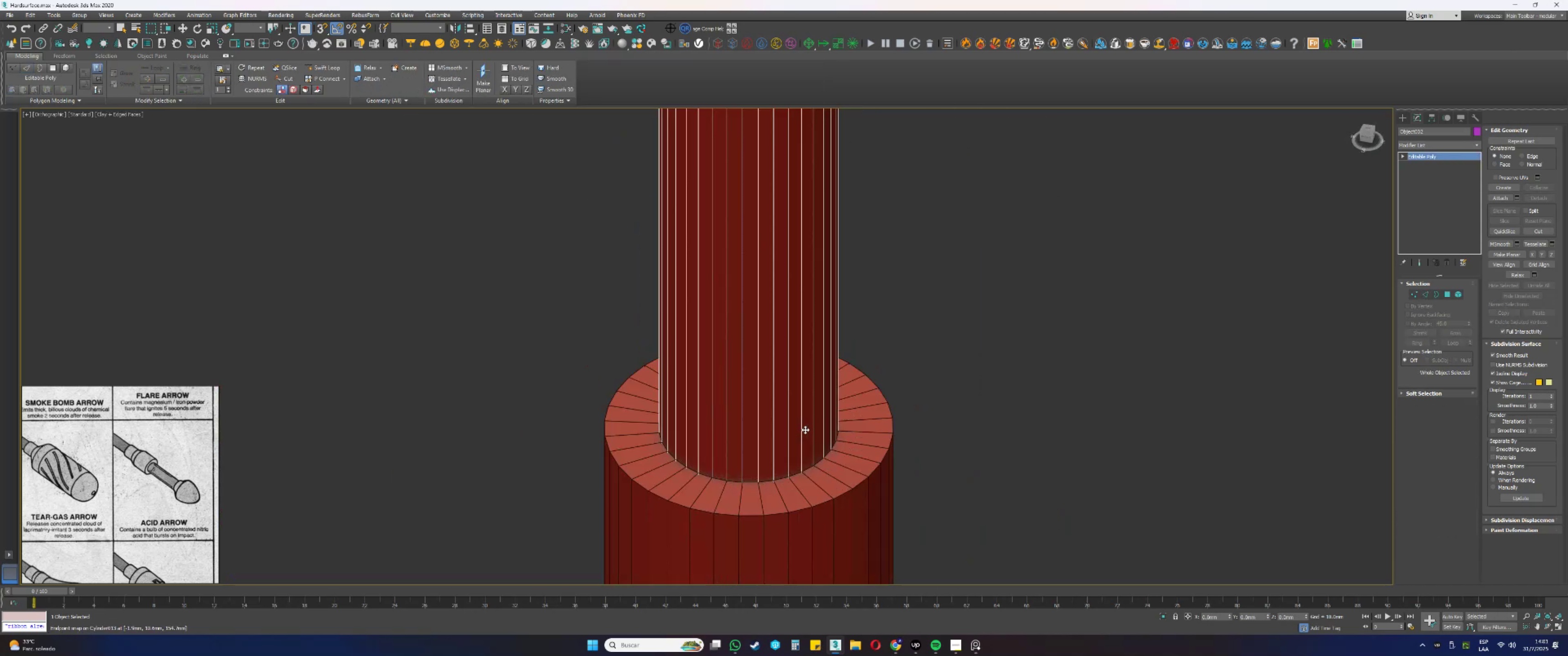 
key(F3)
 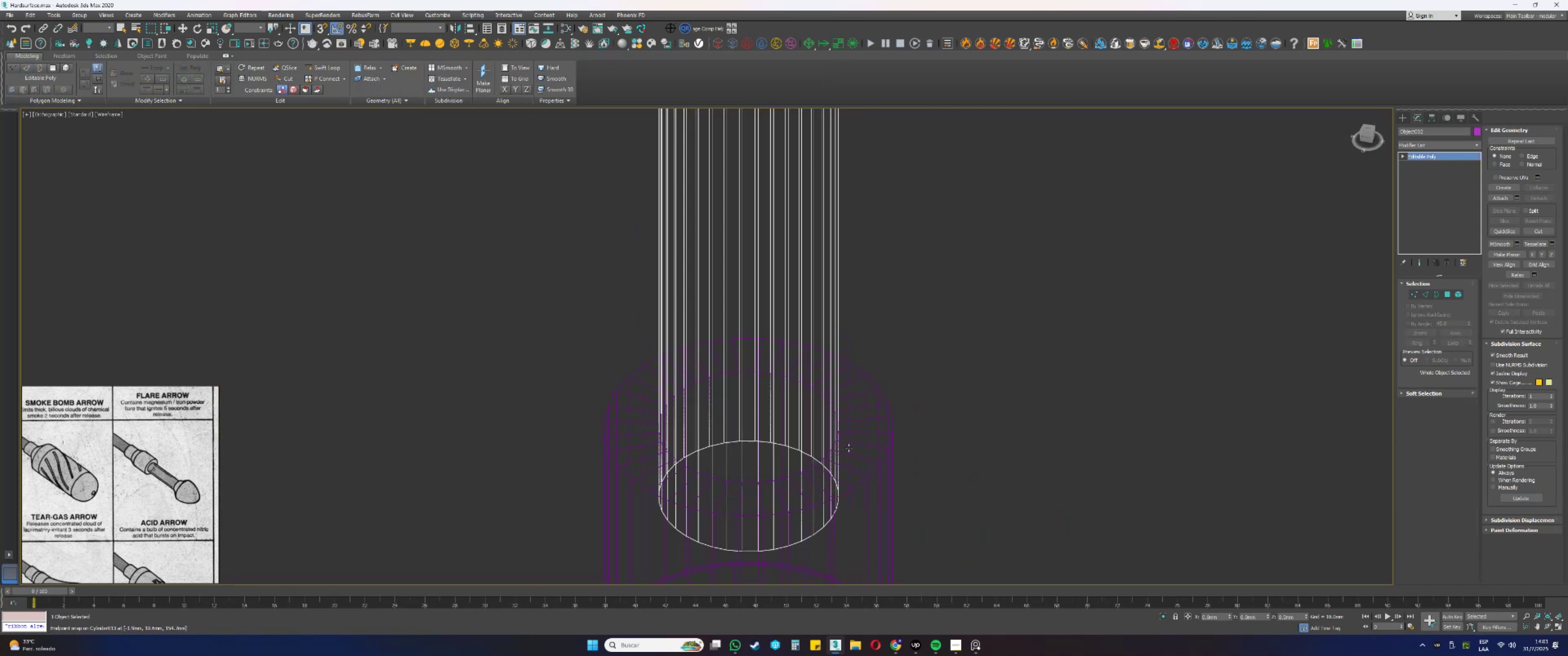 
left_click([849, 446])
 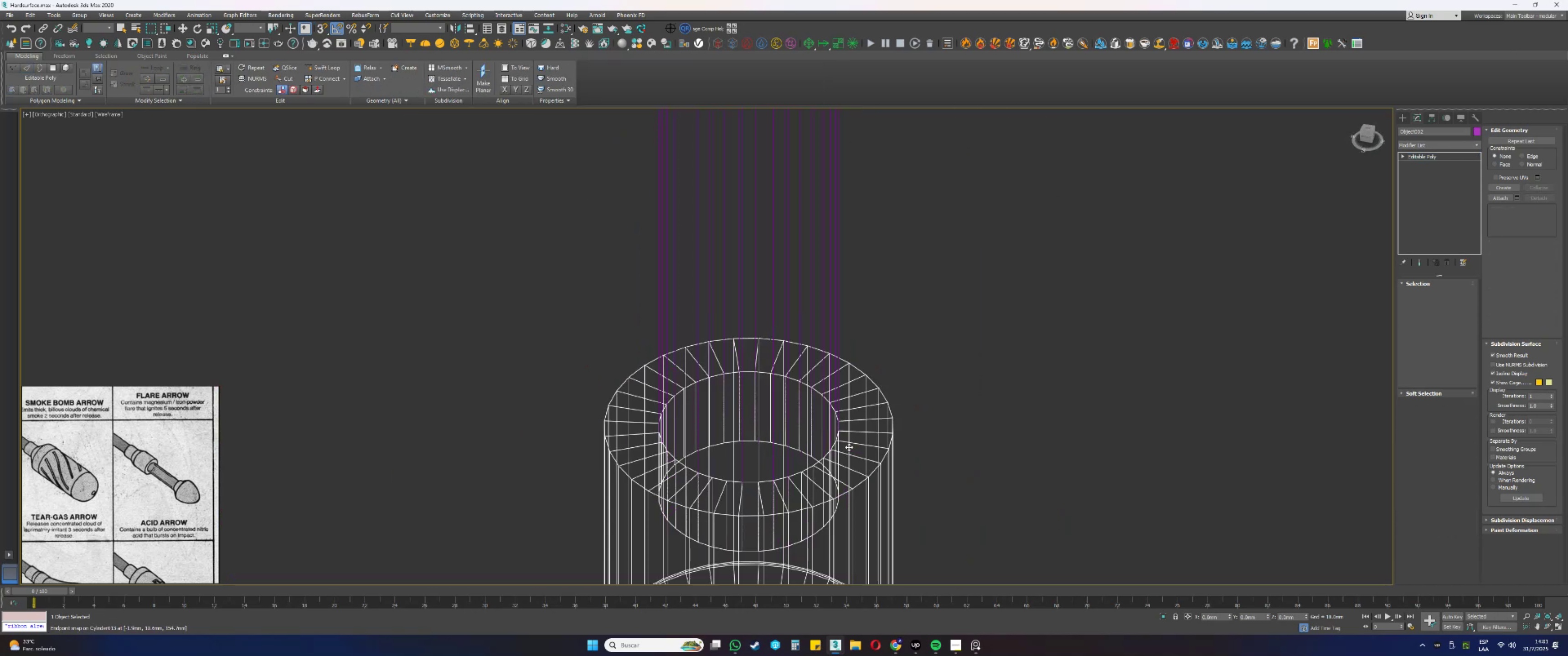 
scroll: coordinate [840, 464], scroll_direction: up, amount: 3.0
 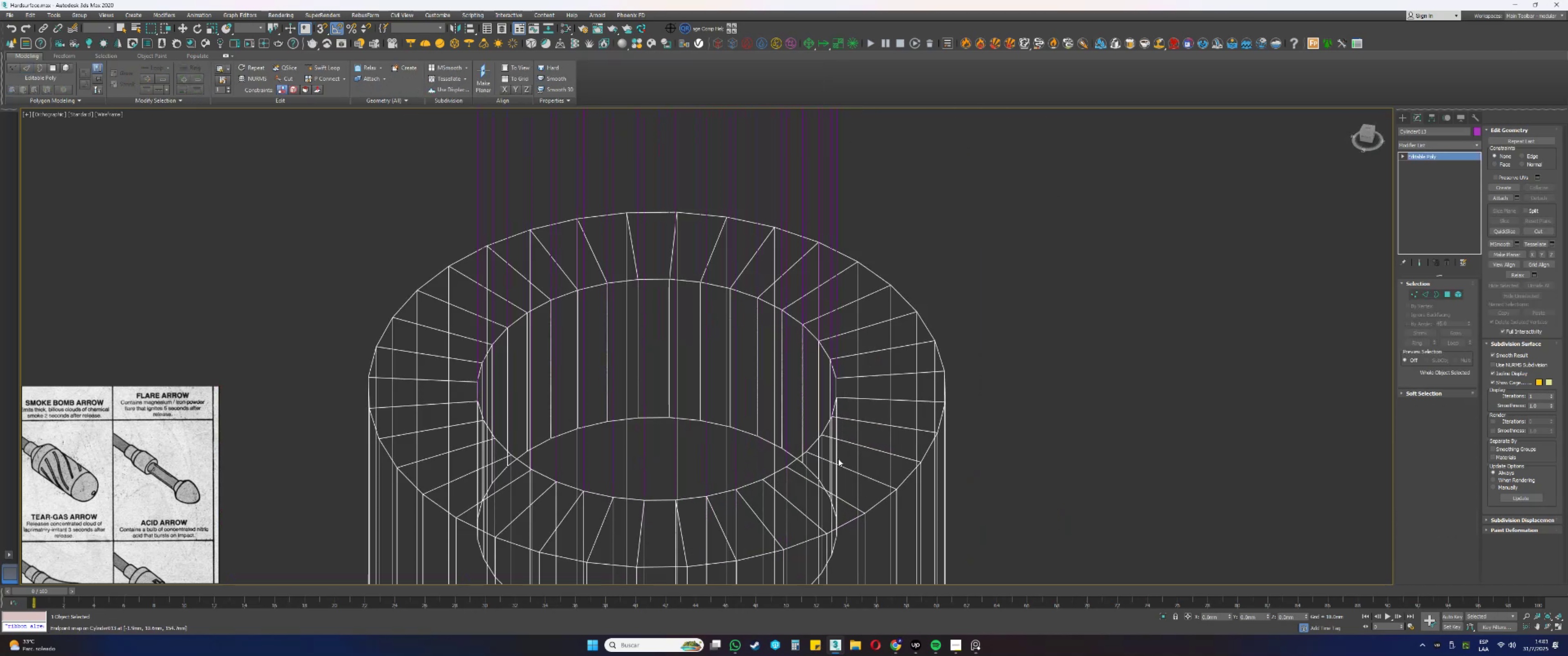 
key(3)
 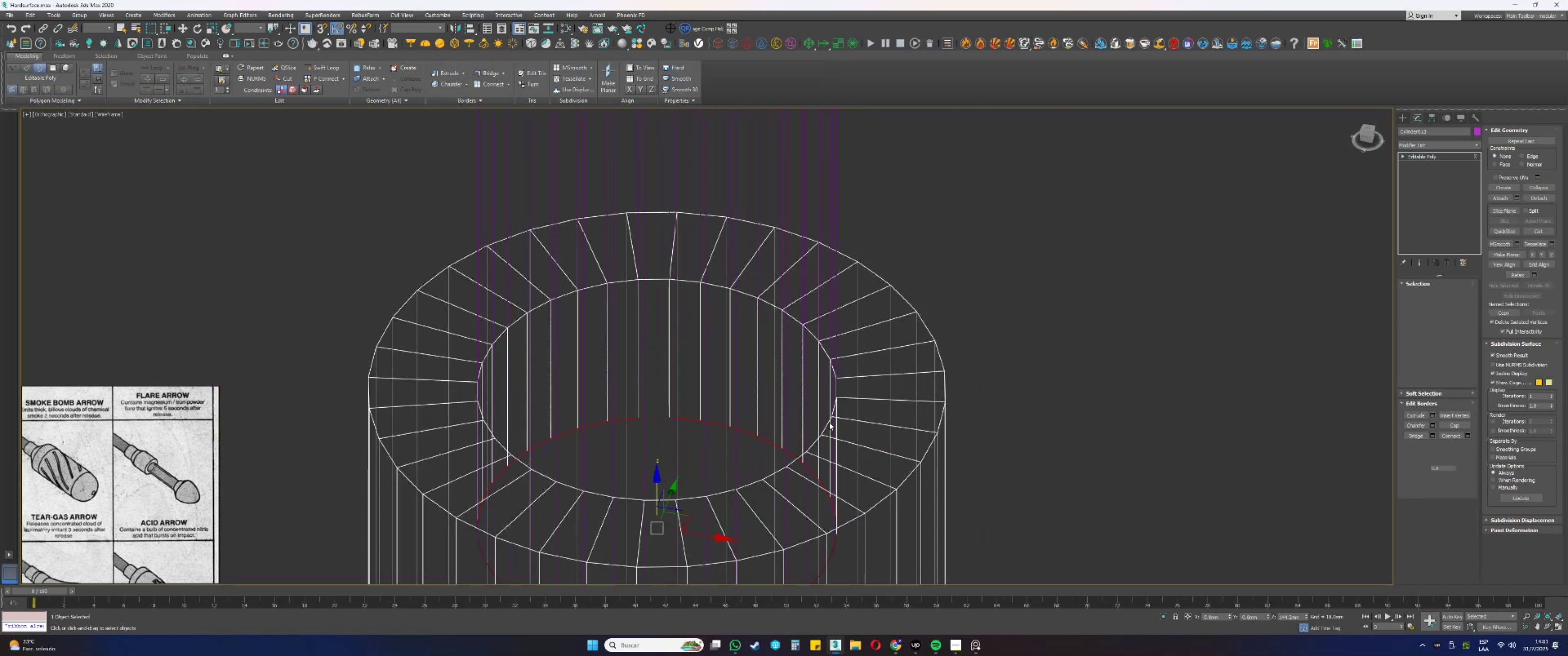 
left_click_drag(start_coordinate=[821, 411], to_coordinate=[841, 425])
 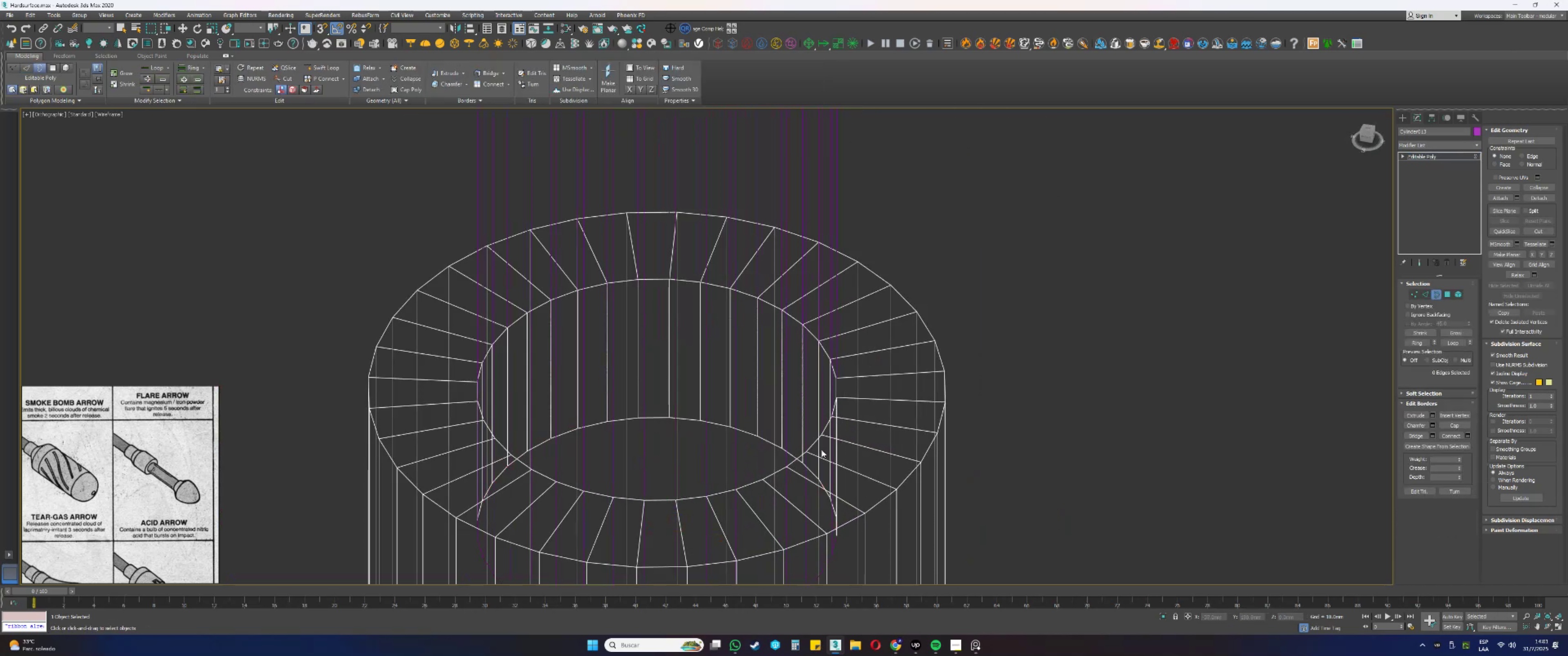 
scroll: coordinate [813, 412], scroll_direction: down, amount: 3.0
 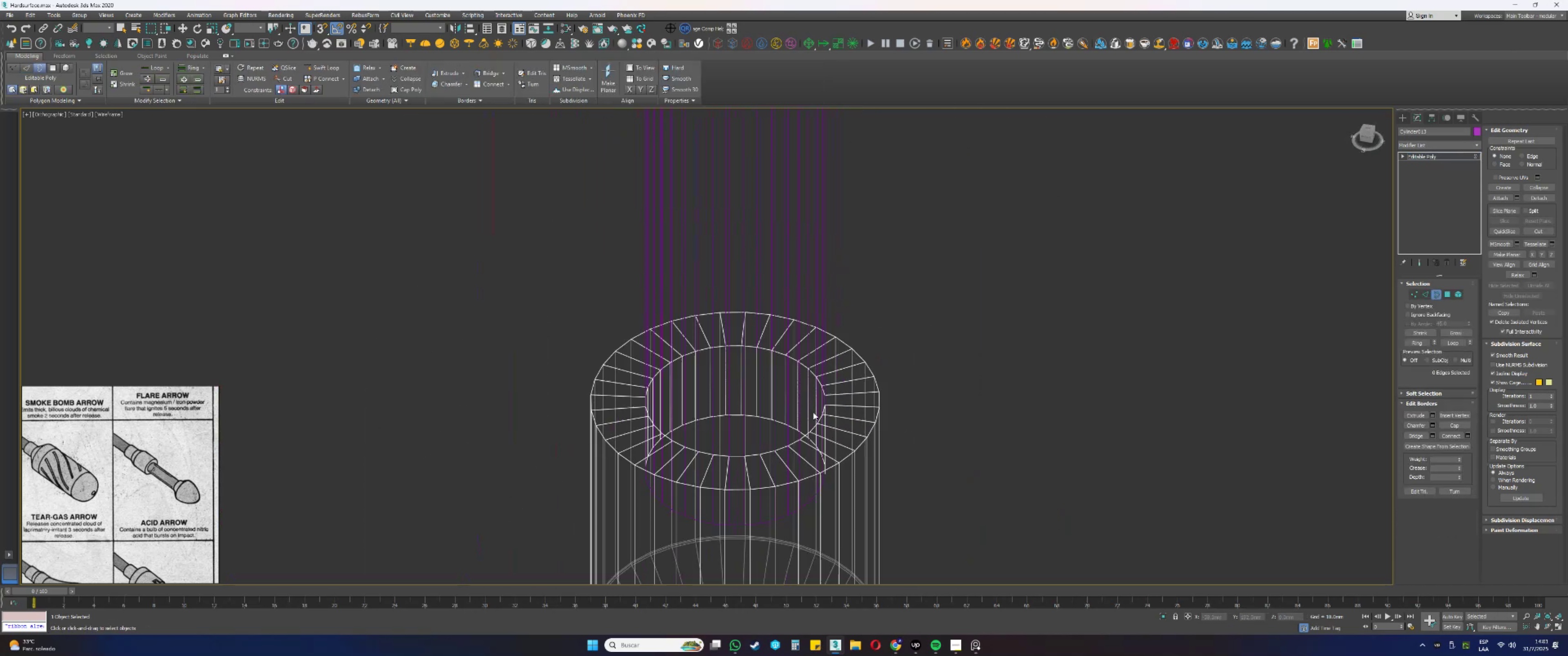 
hold_key(key=AltLeft, duration=0.53)
 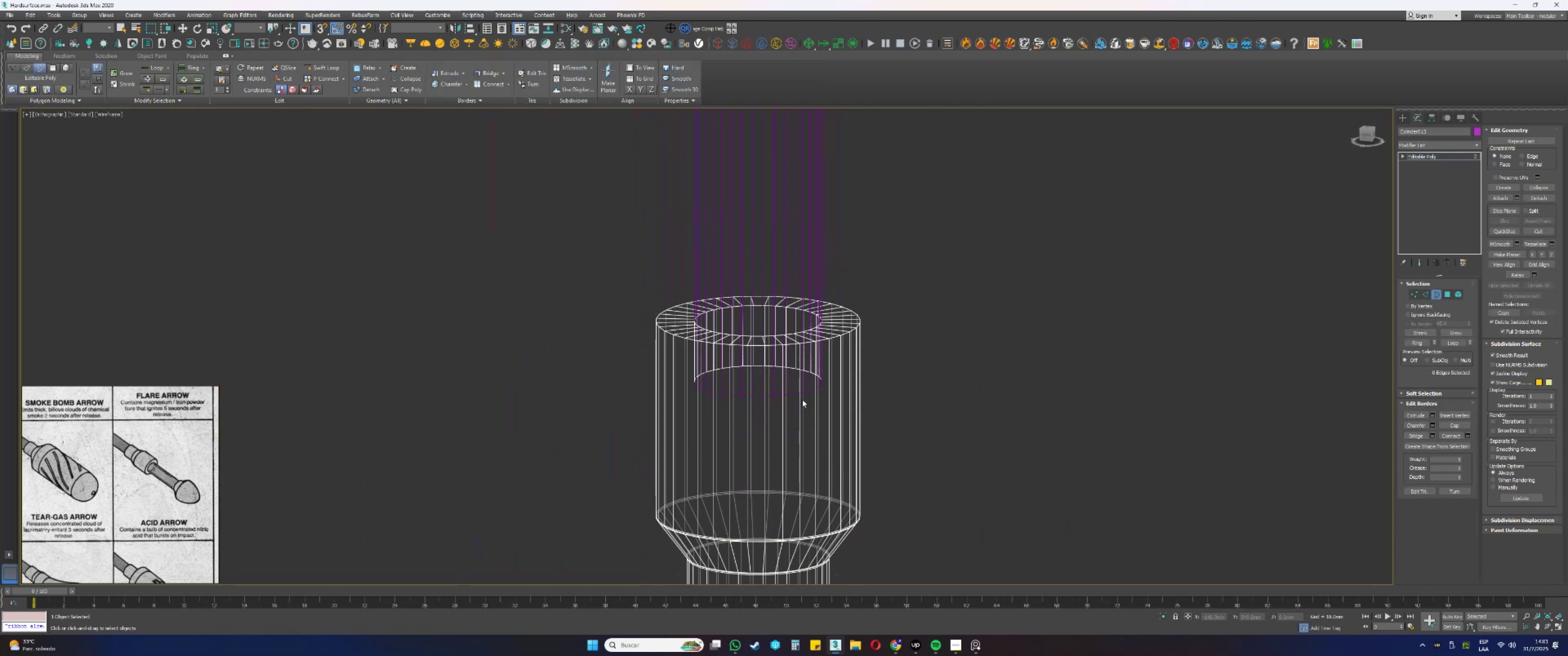 
key(F3)
 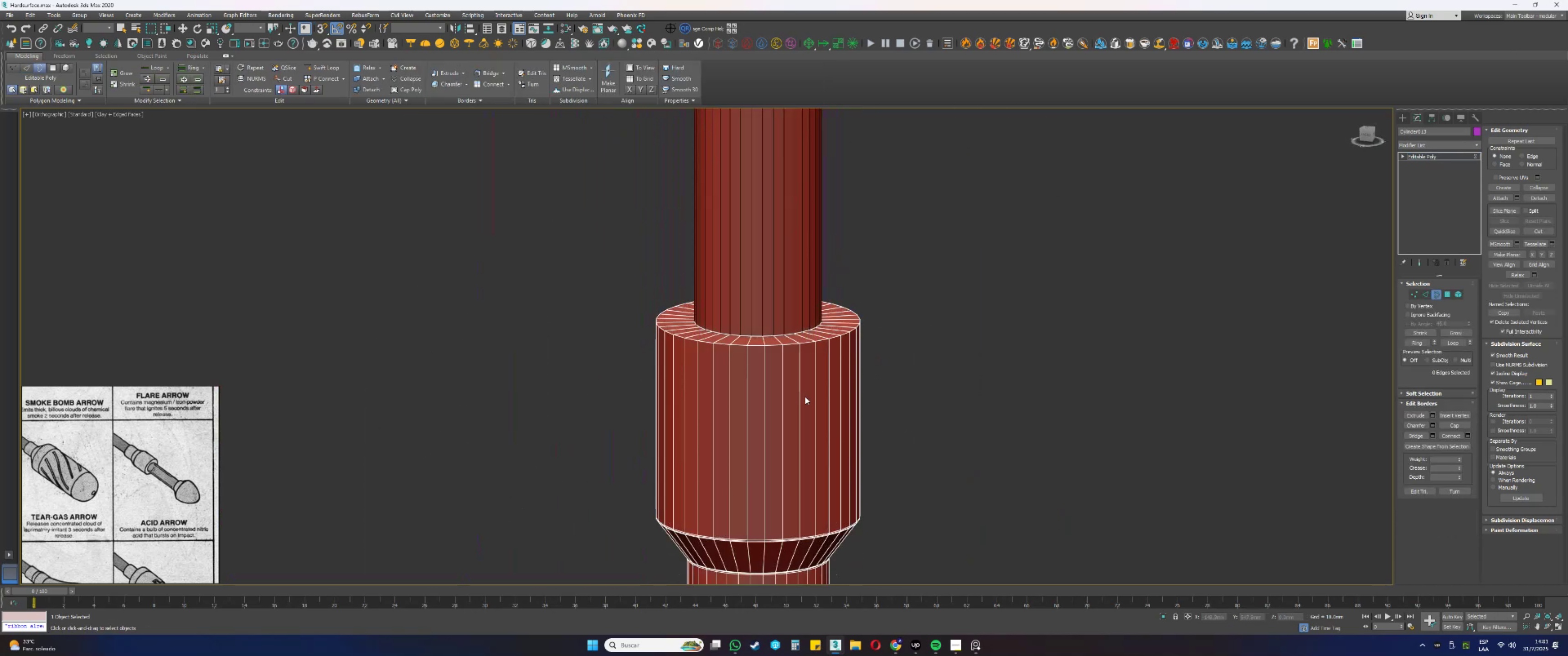 
key(3)
 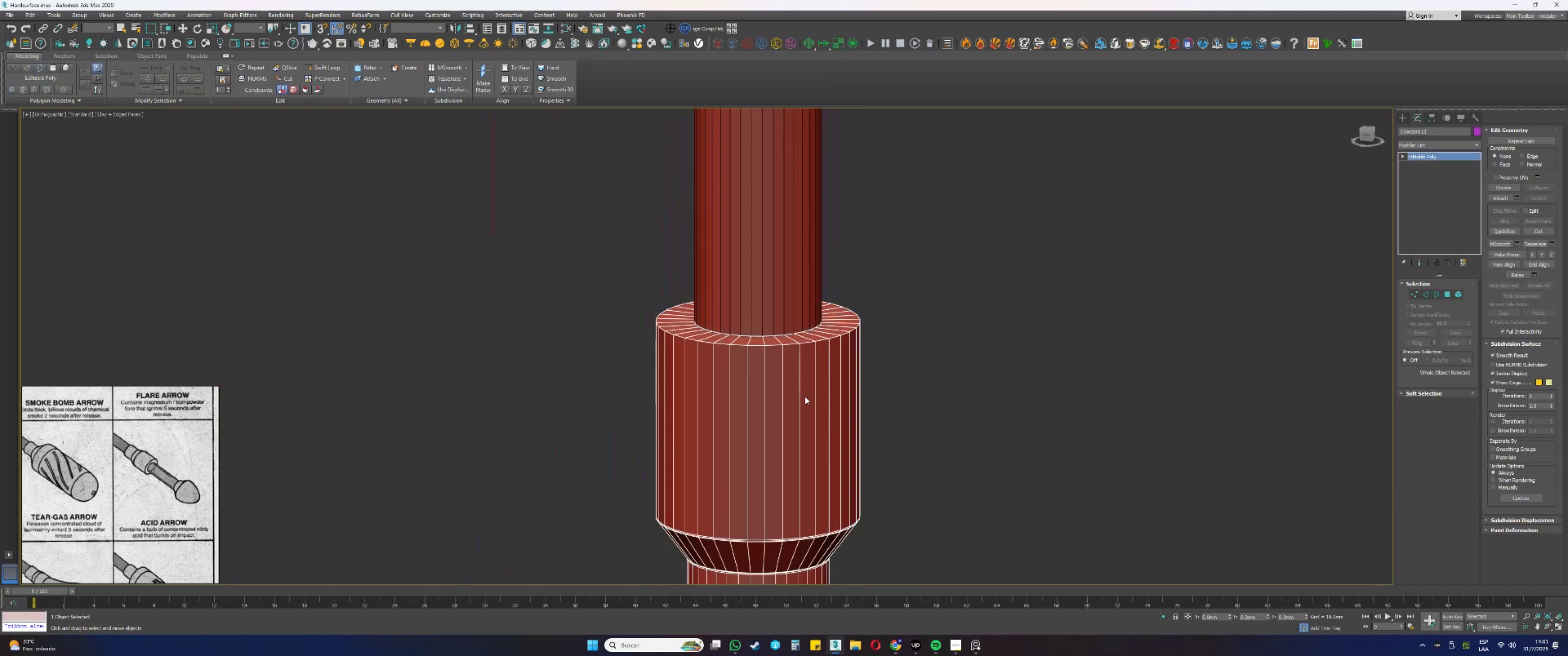 
scroll: coordinate [805, 397], scroll_direction: down, amount: 2.0
 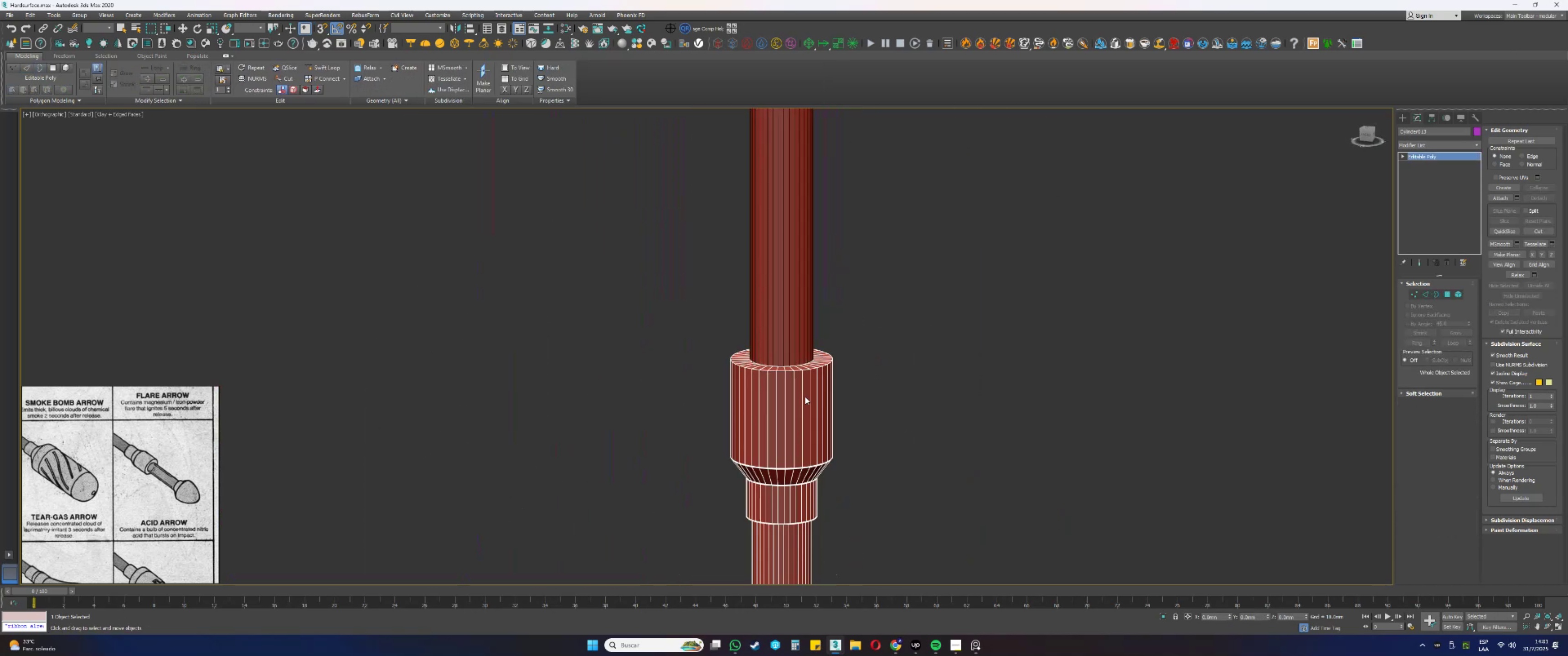 
key(Alt+AltLeft)
 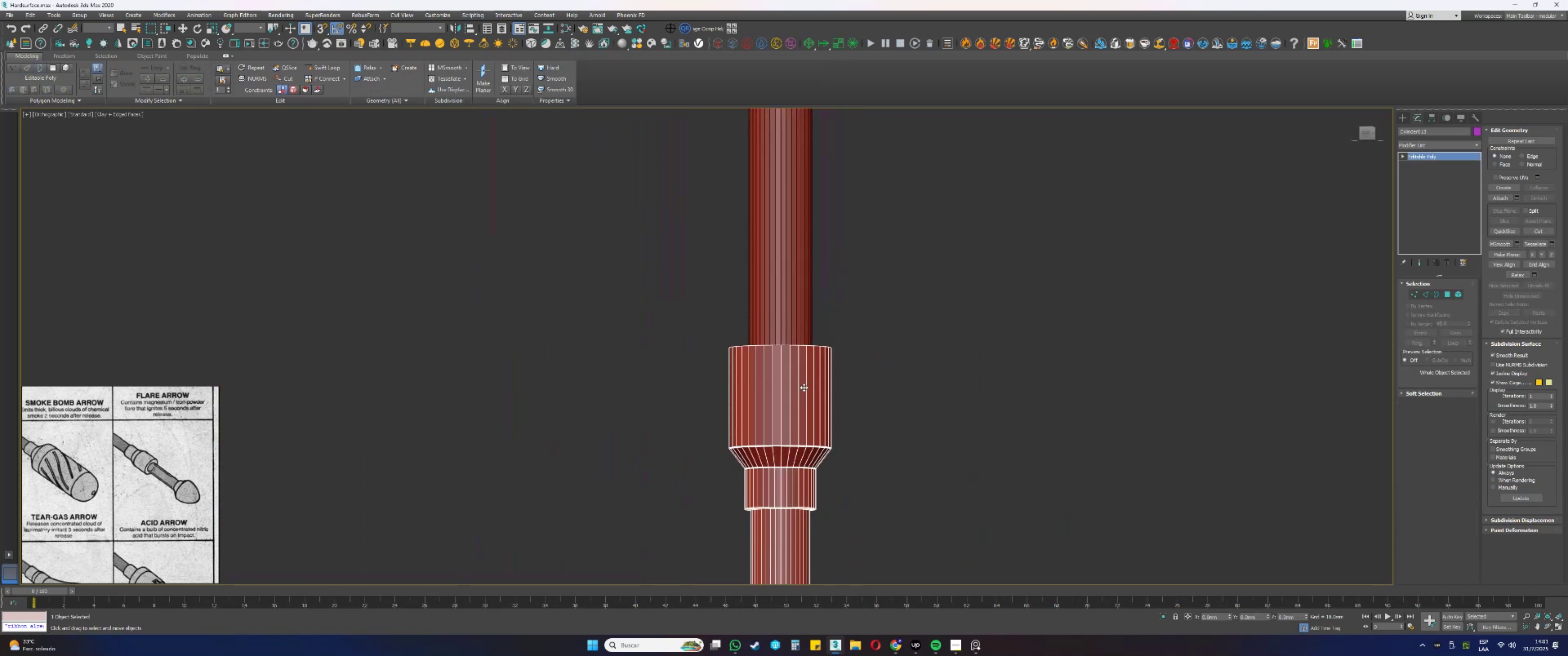 
hold_key(key=AltLeft, duration=0.33)
 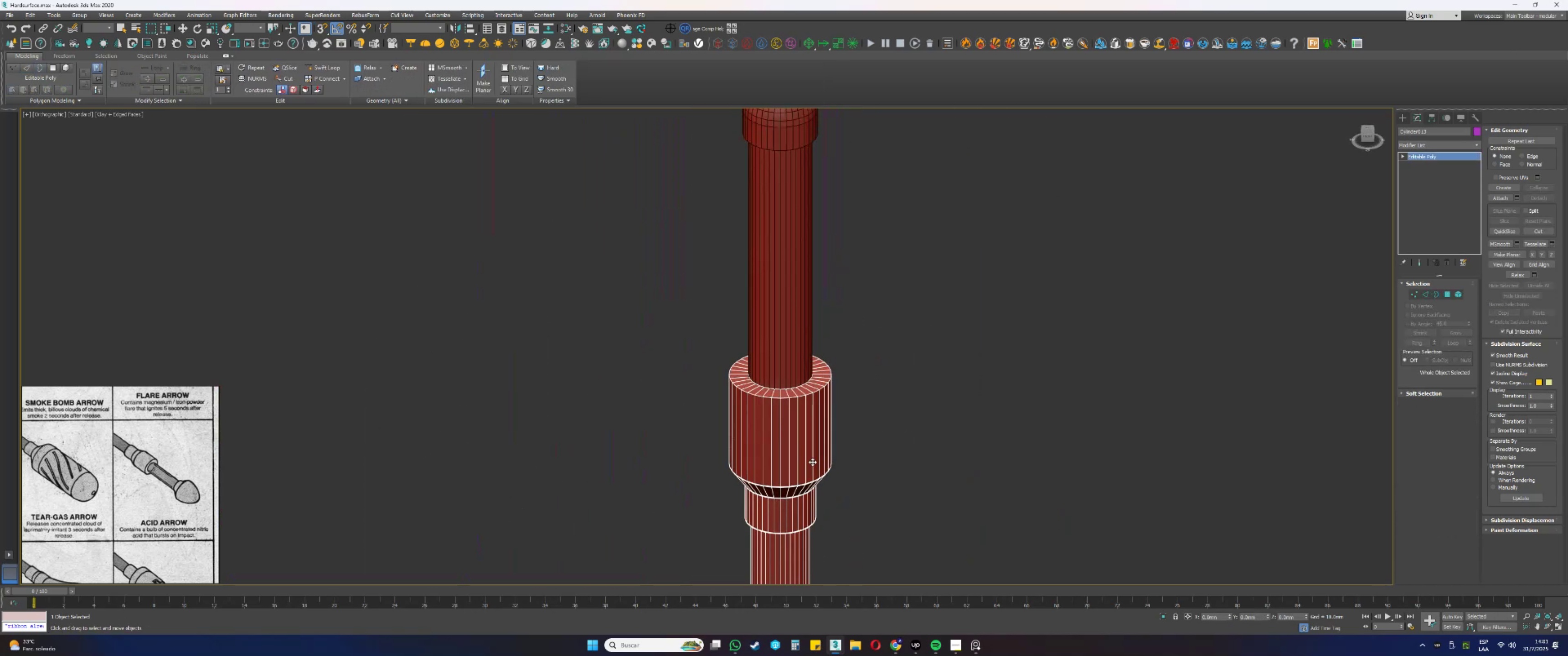 
scroll: coordinate [813, 487], scroll_direction: up, amount: 8.0
 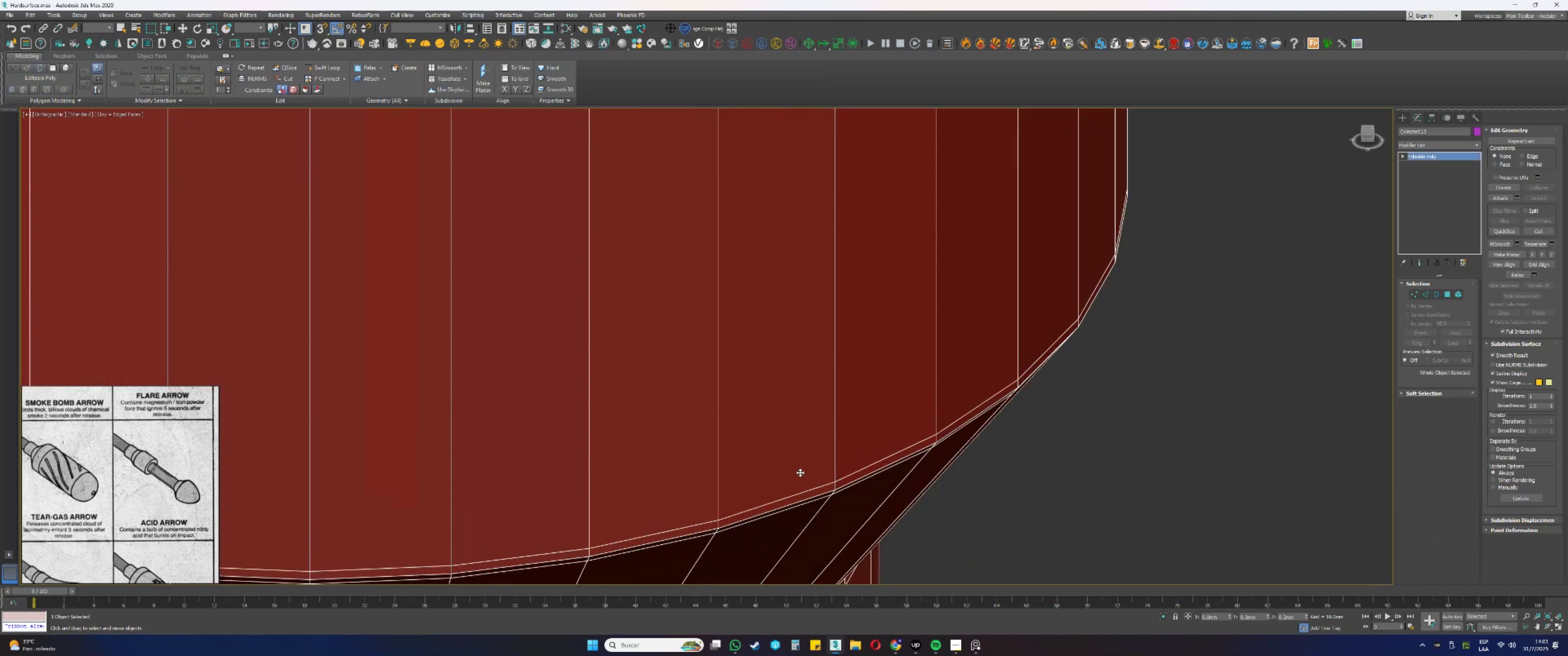 
scroll: coordinate [799, 471], scroll_direction: down, amount: 7.0
 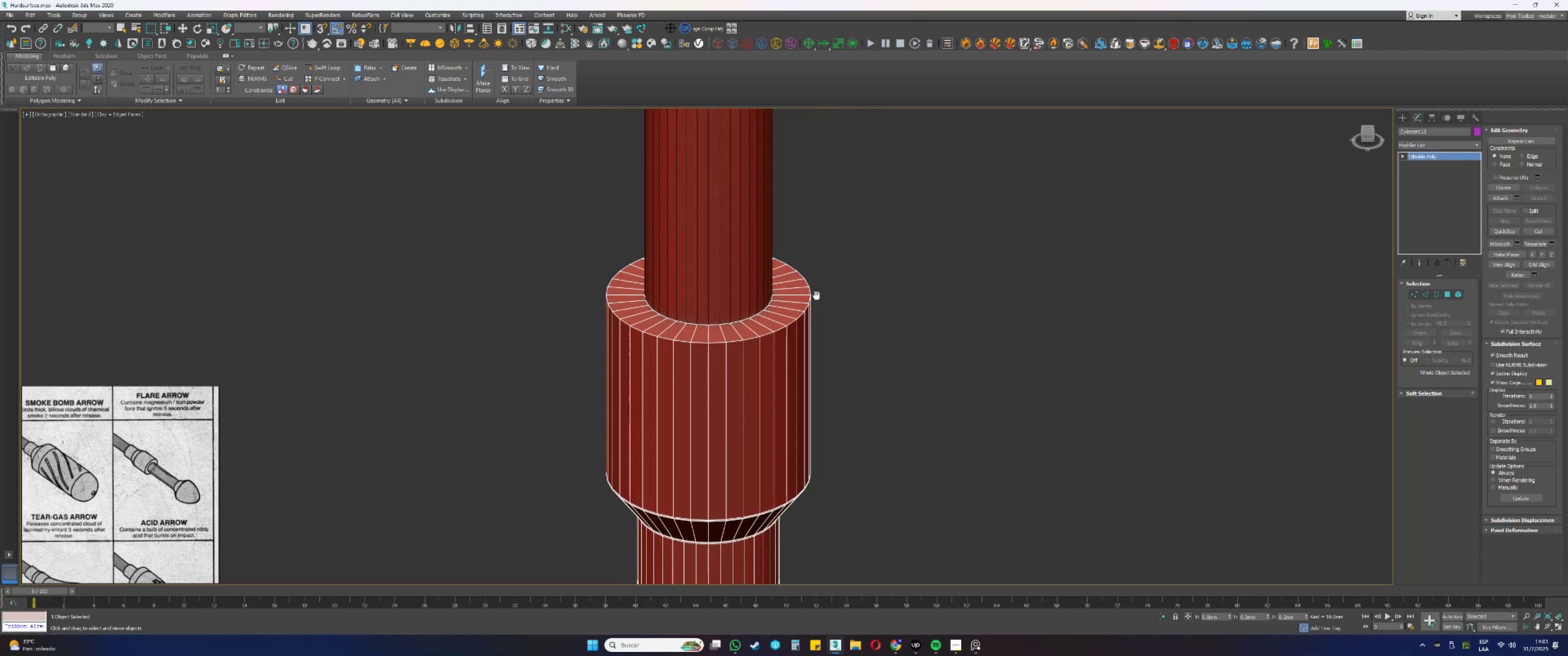 
scroll: coordinate [792, 320], scroll_direction: up, amount: 4.0
 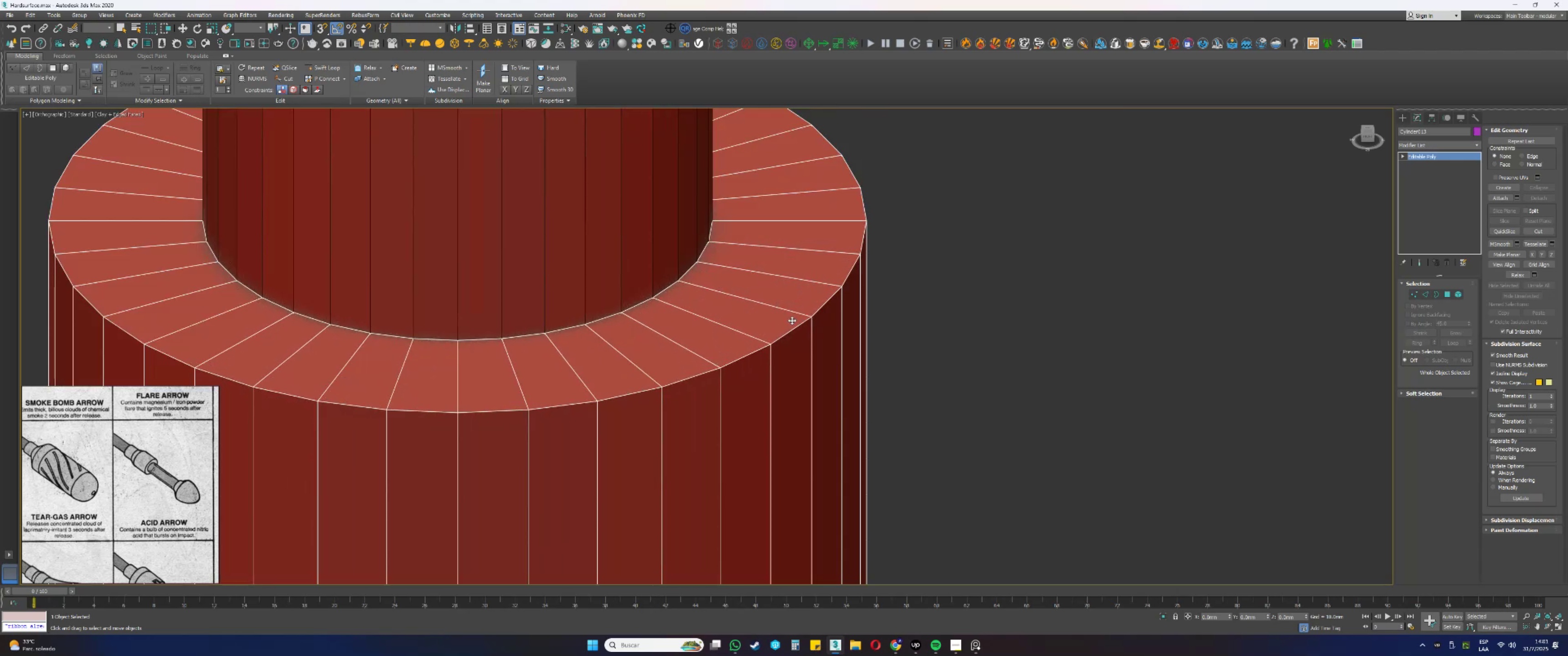 
key(1)
 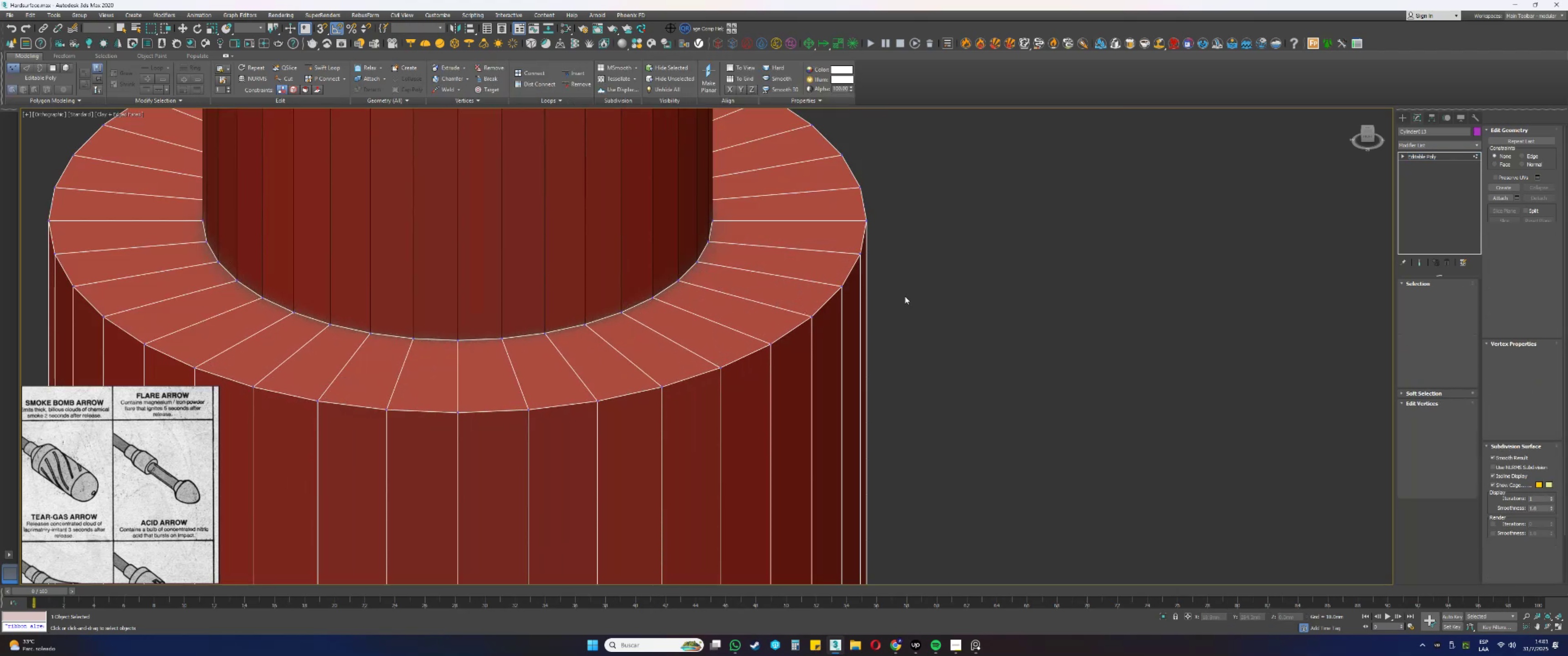 
left_click([931, 277])
 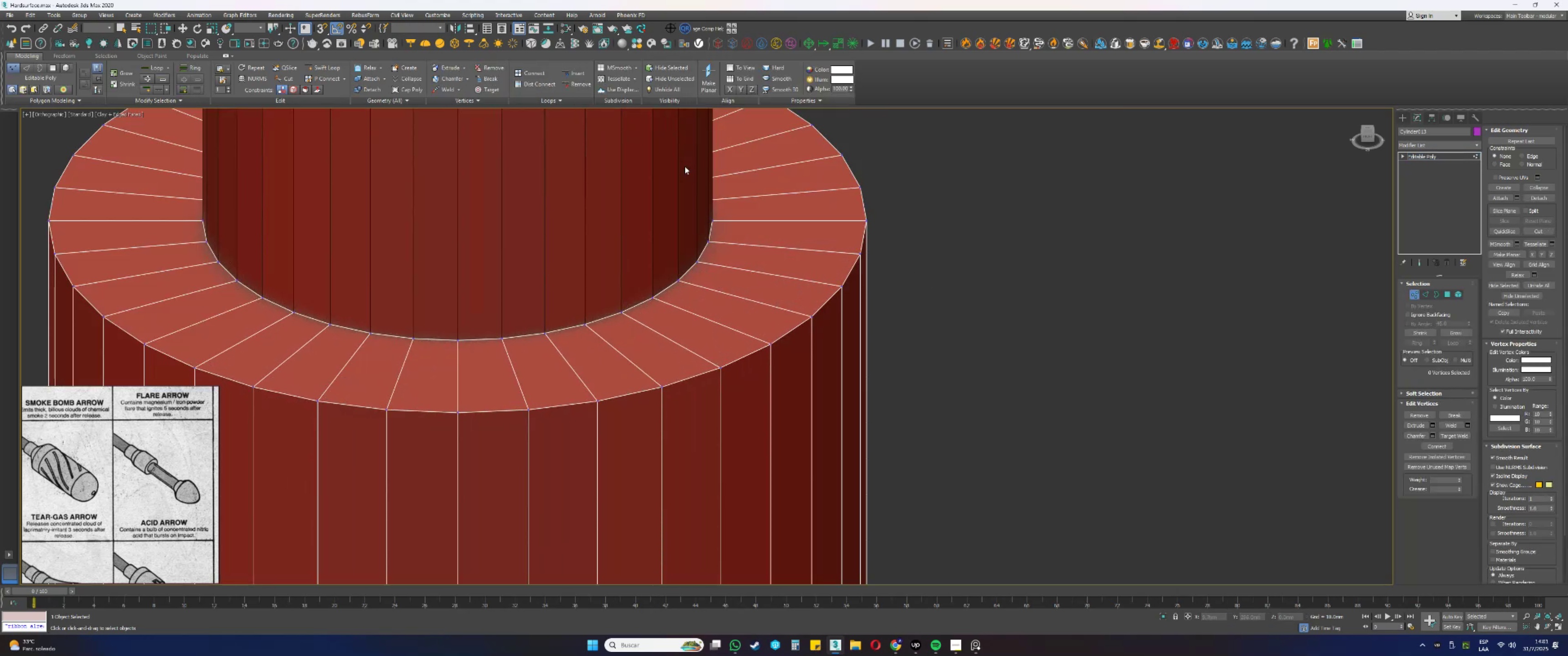 
key(1)
 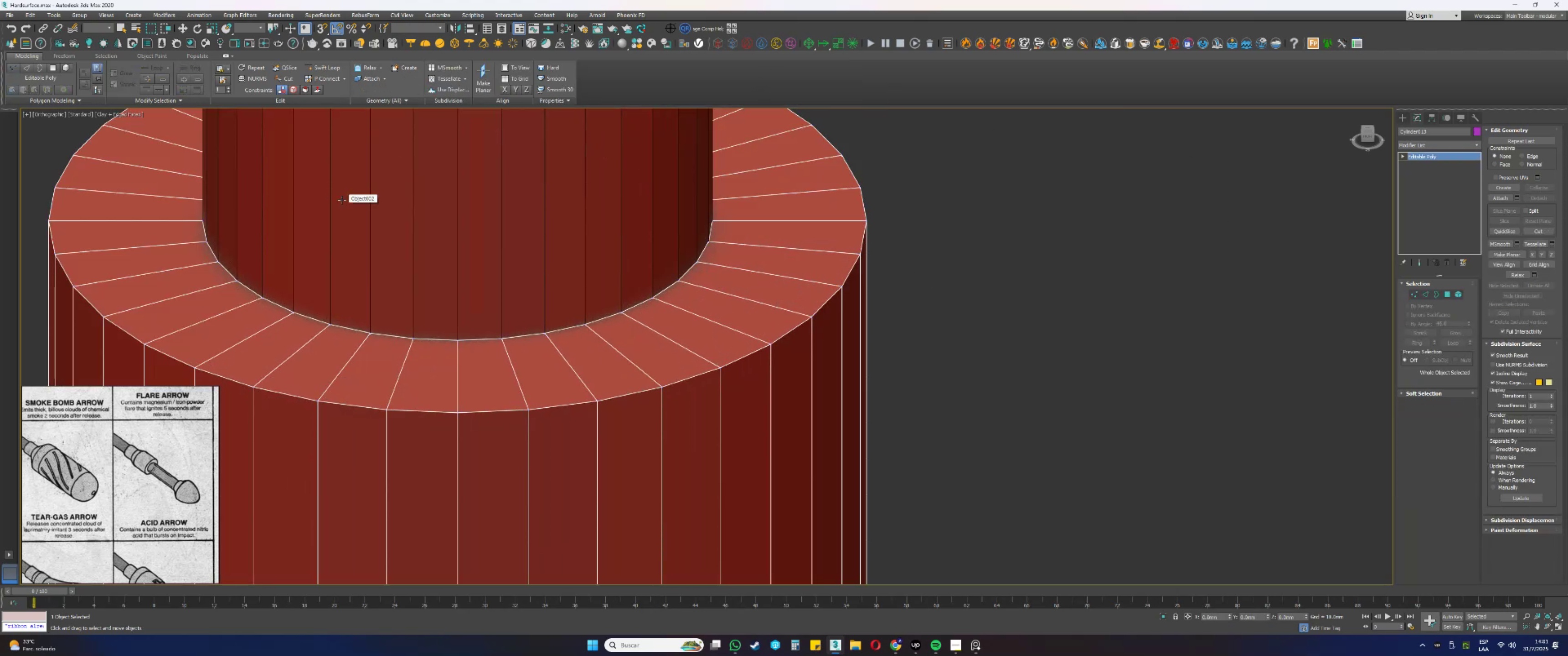 
left_click([322, 71])
 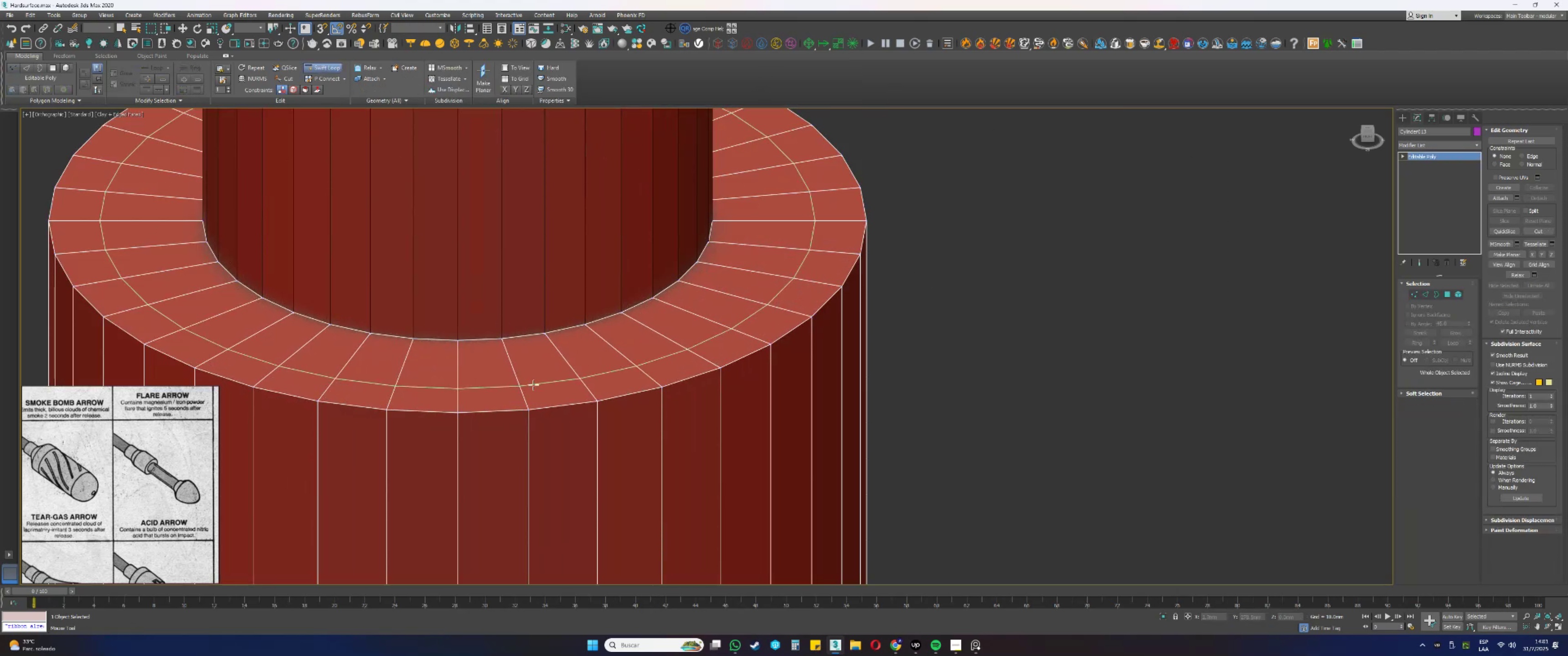 
scroll: coordinate [524, 425], scroll_direction: up, amount: 2.0
 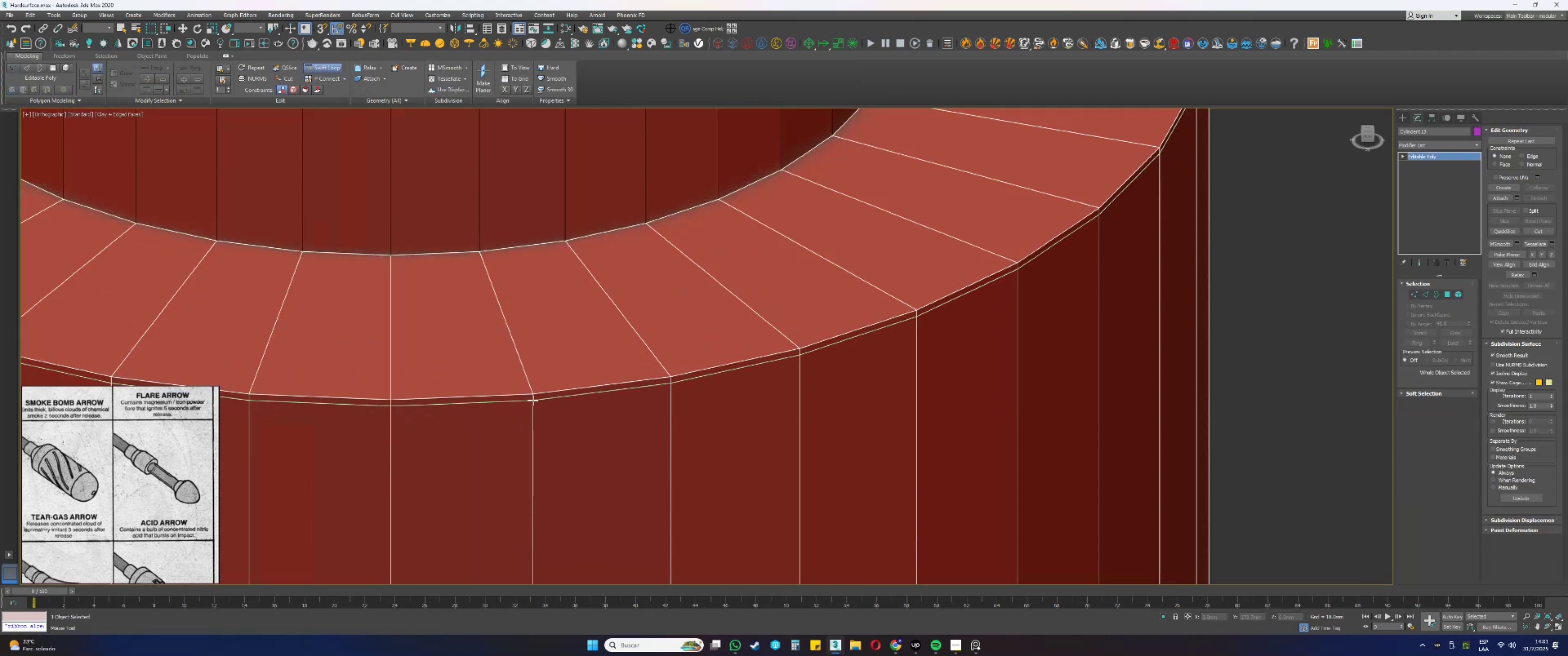 
left_click([533, 401])
 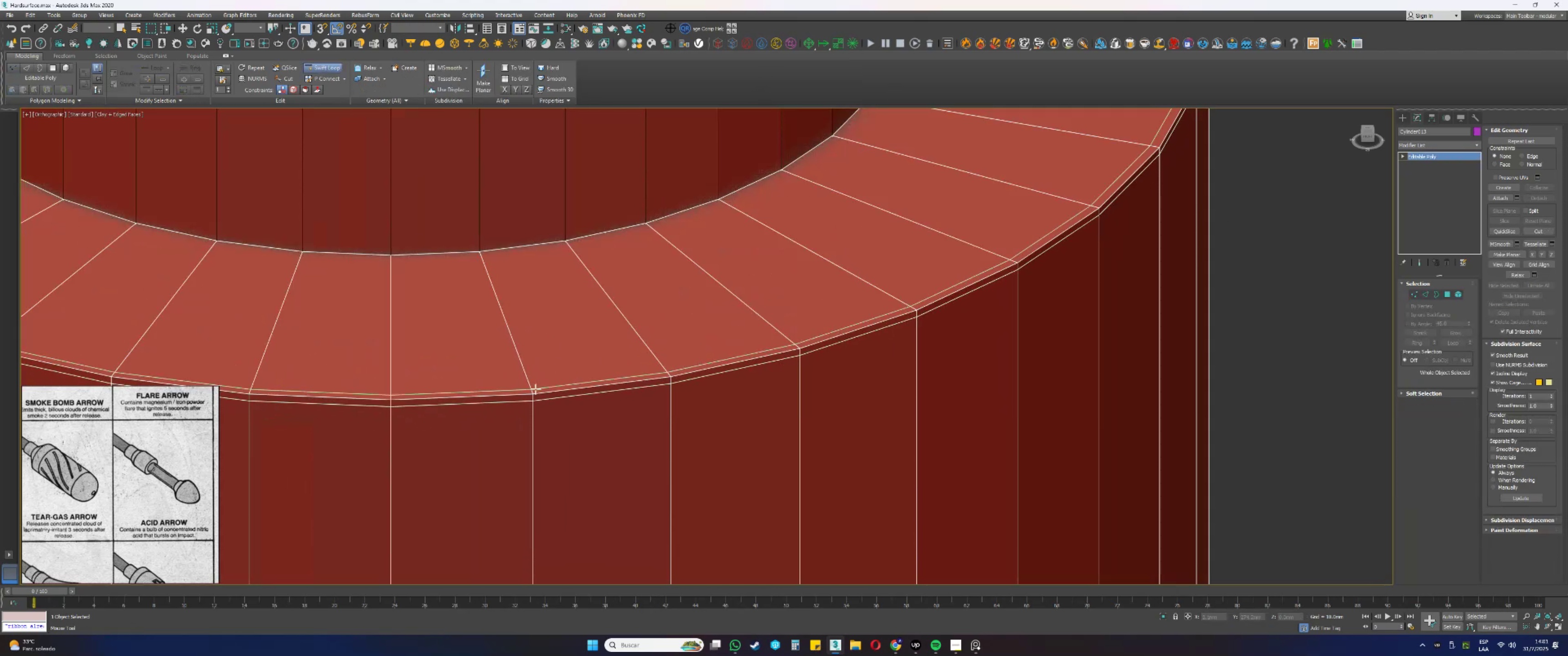 
left_click([532, 390])
 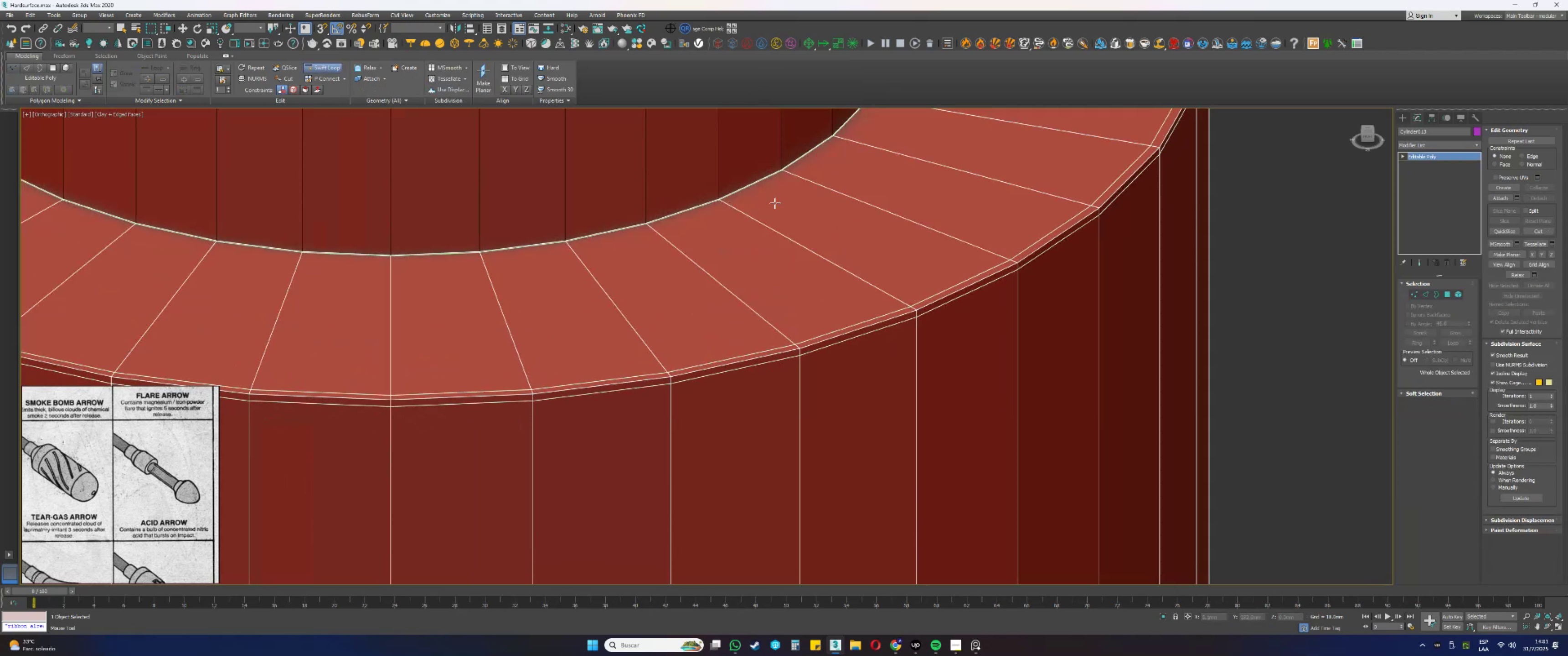 
scroll: coordinate [726, 481], scroll_direction: up, amount: 1.0
 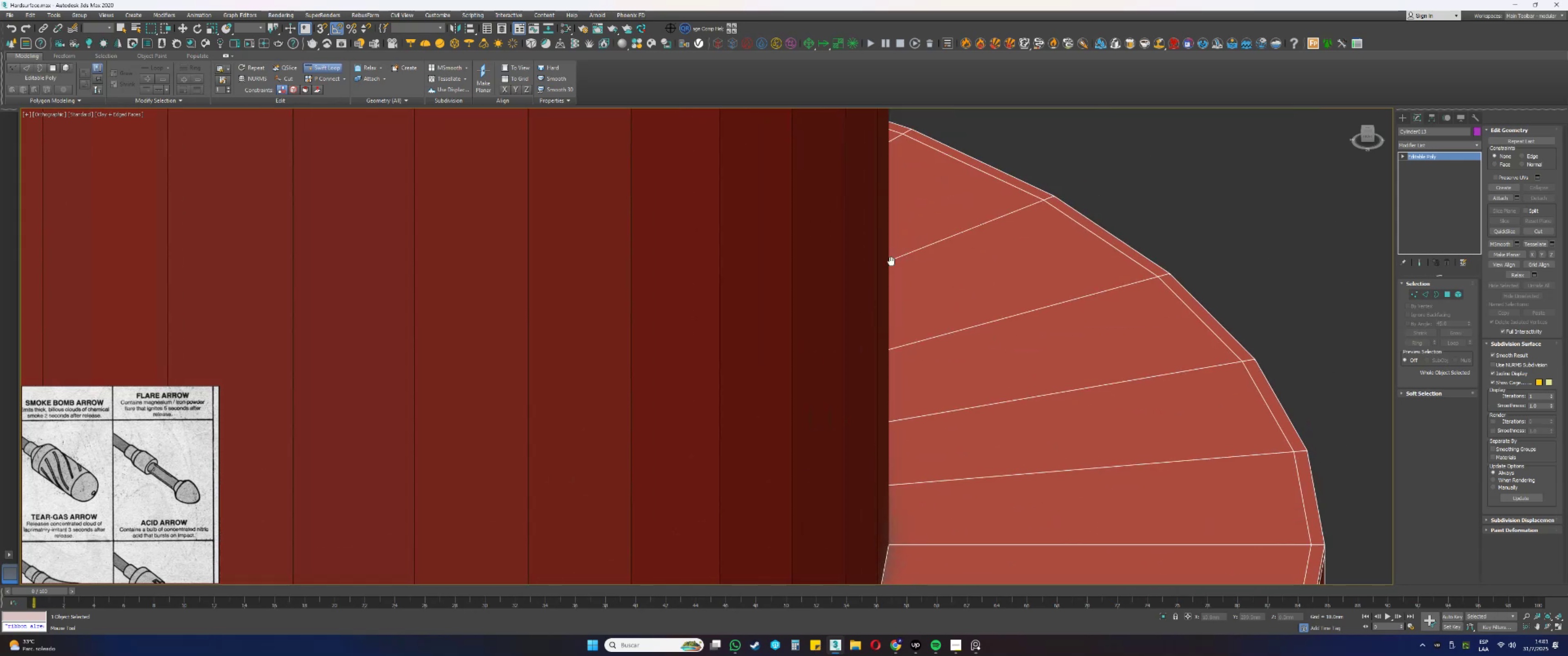 
scroll: coordinate [867, 480], scroll_direction: down, amount: 1.0
 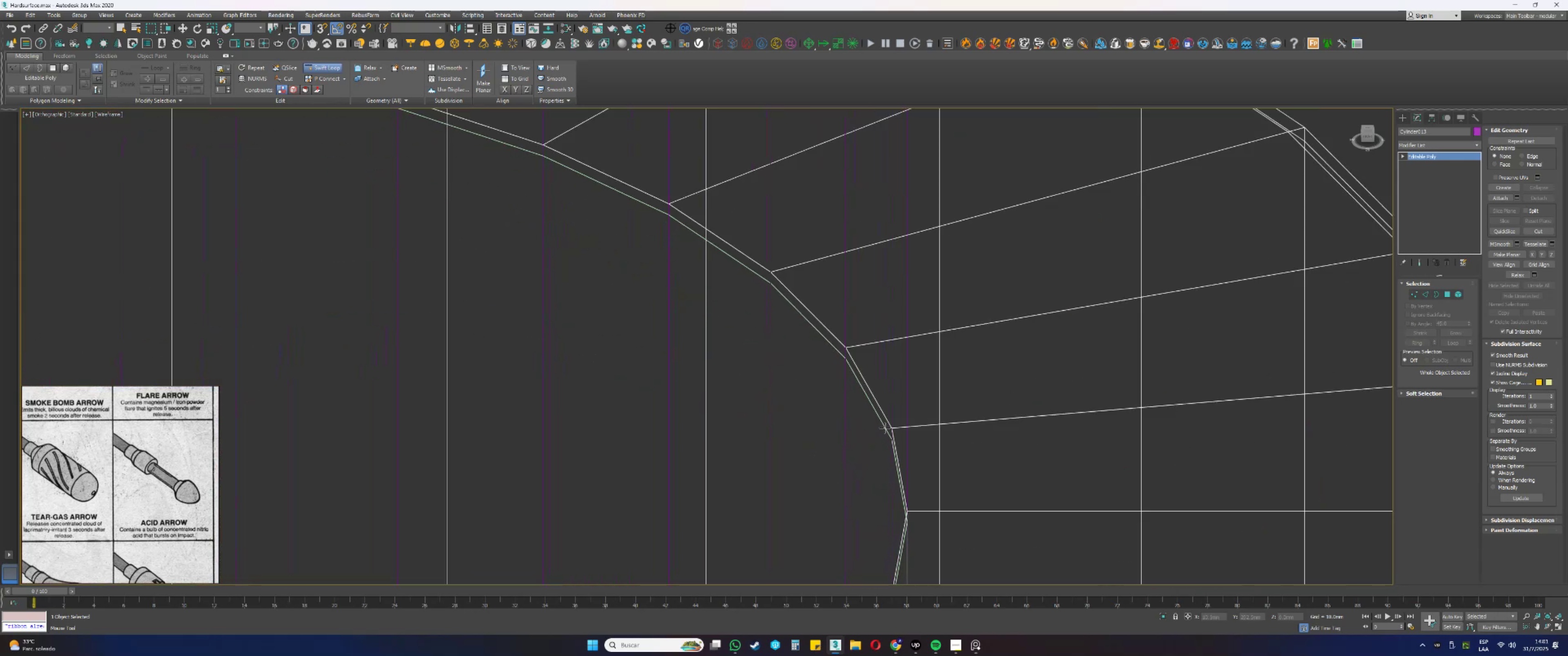 
key(F3)
 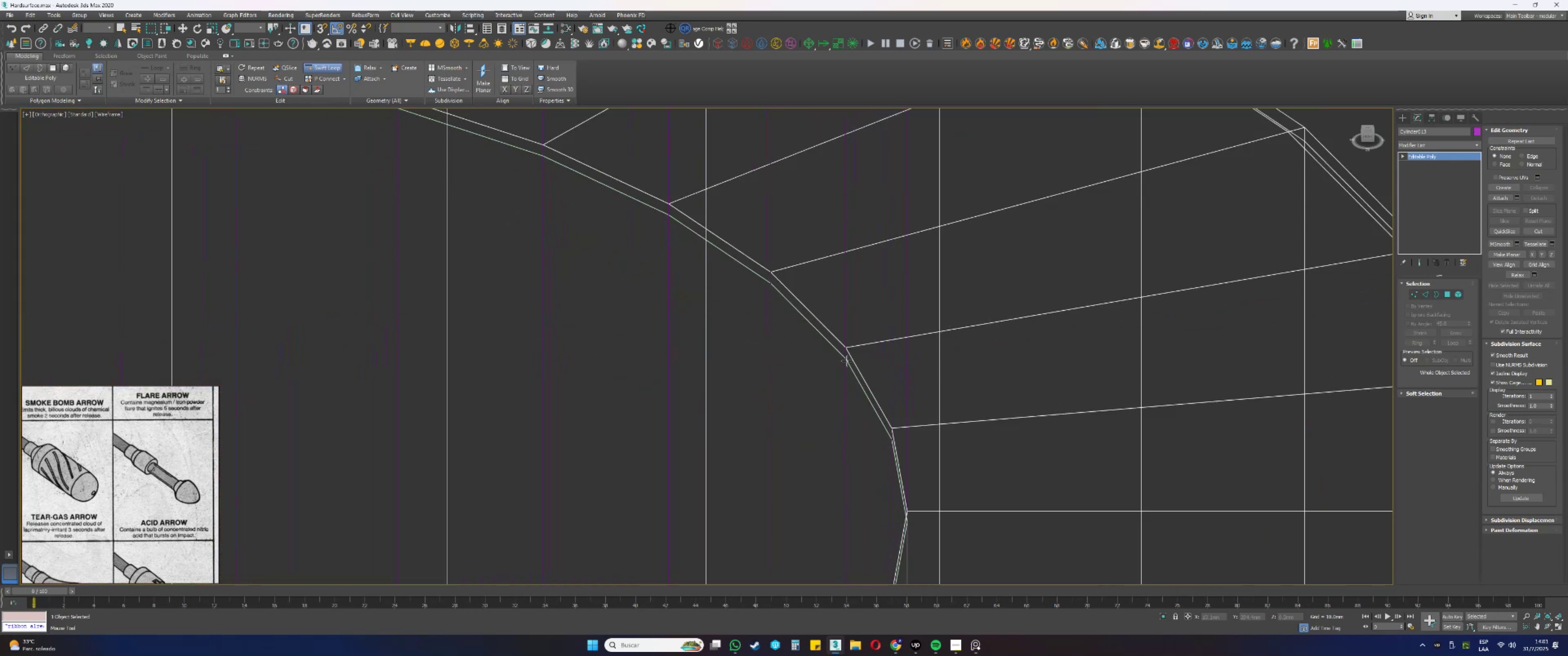 
left_click([846, 358])
 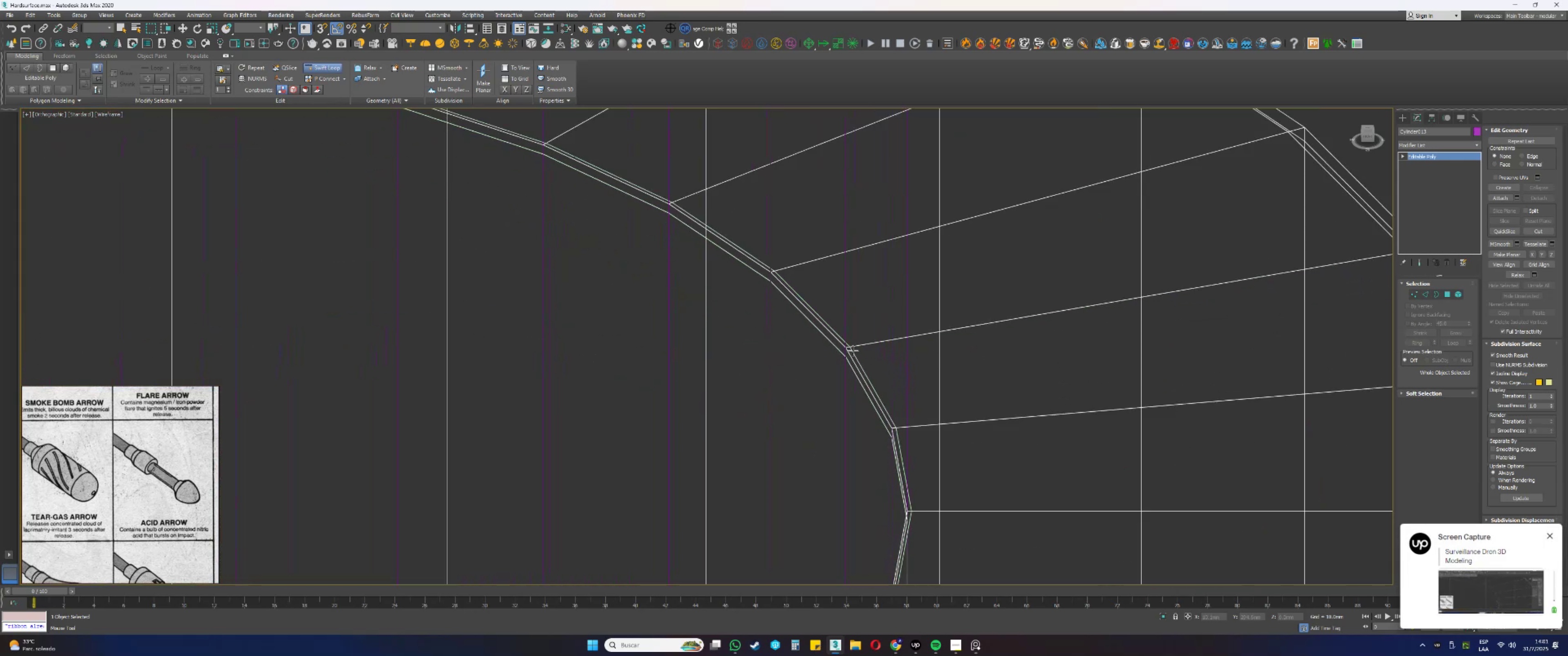 
left_click([853, 348])
 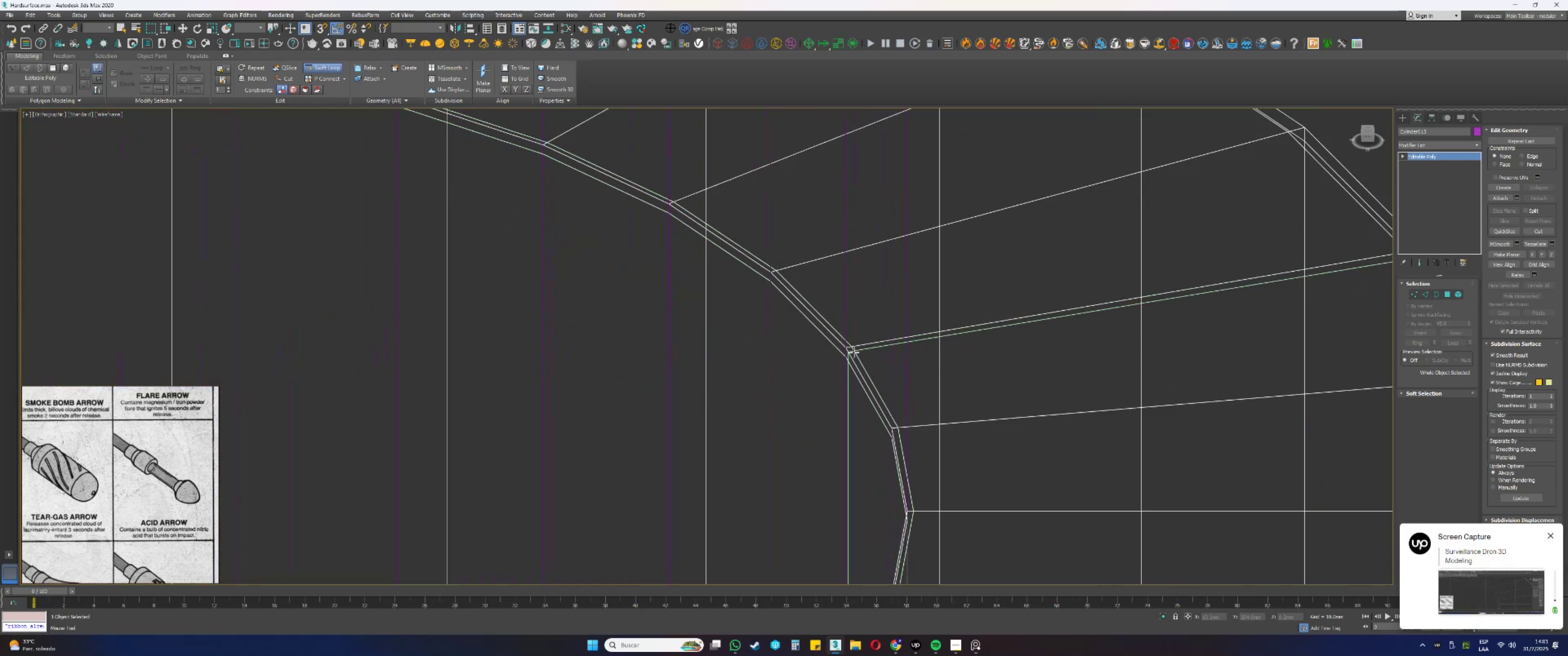 
scroll: coordinate [855, 384], scroll_direction: down, amount: 10.0
 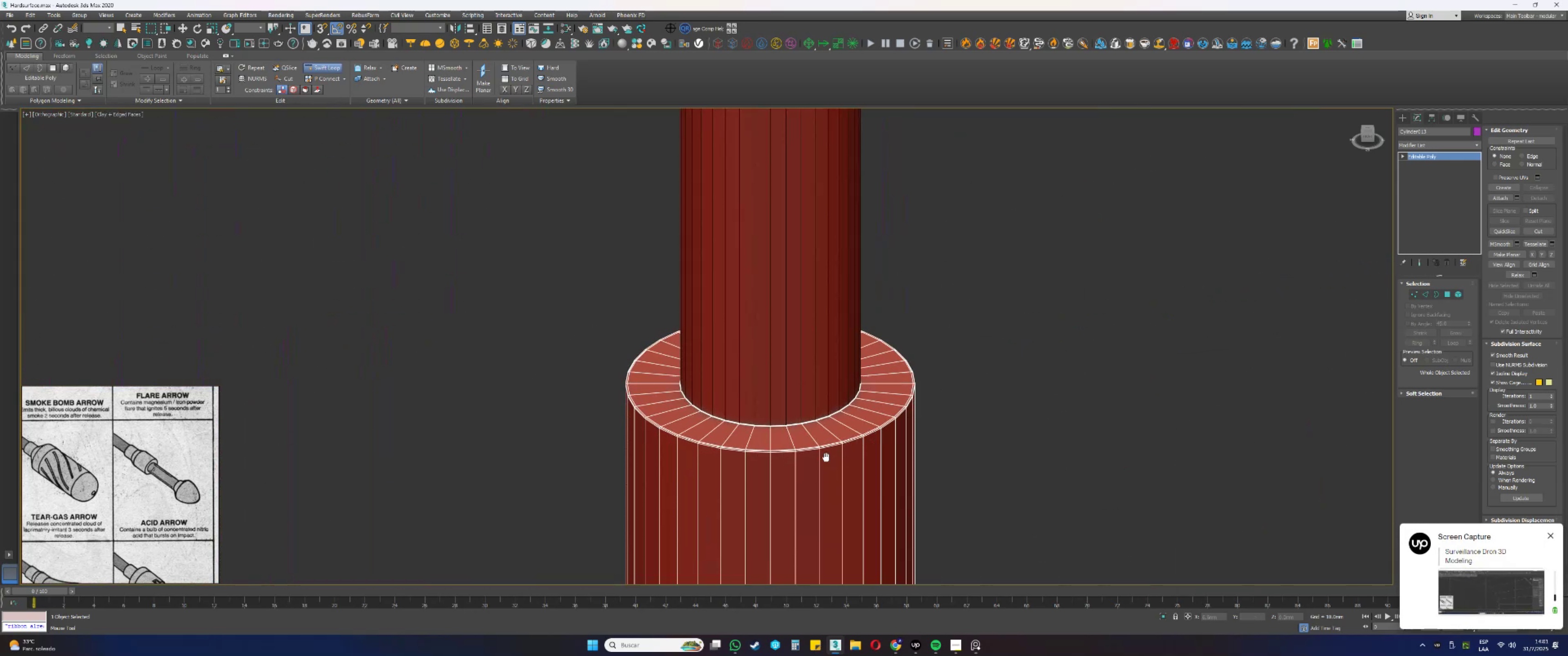 
key(F3)
 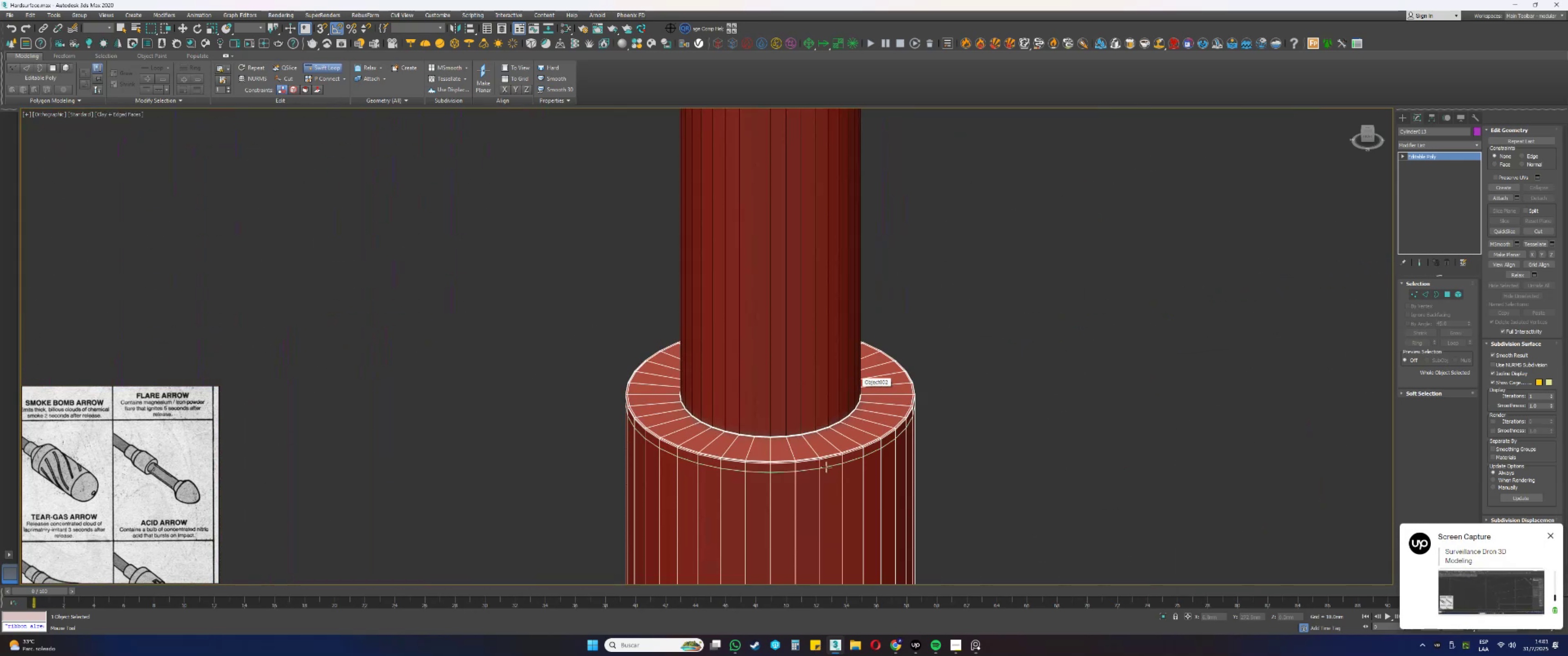 
right_click([827, 393])
 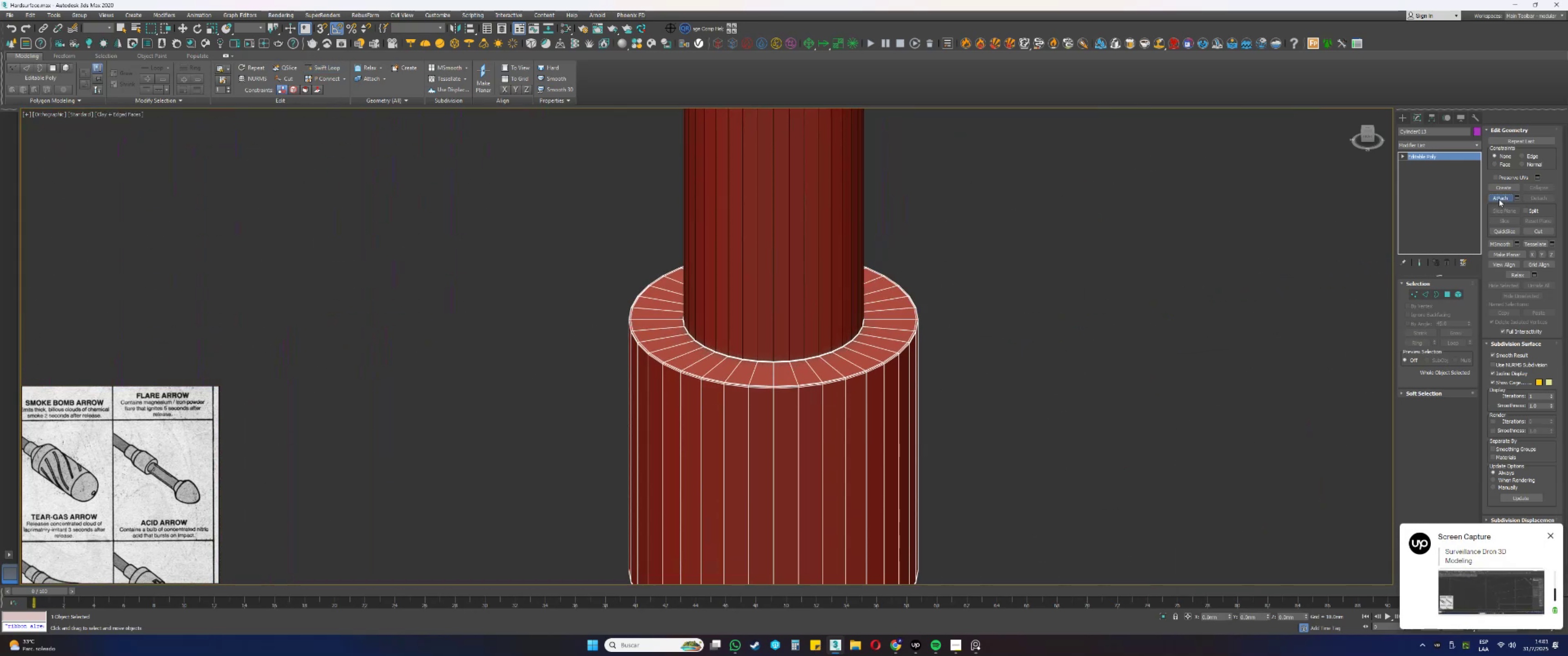 
double_click([832, 298])
 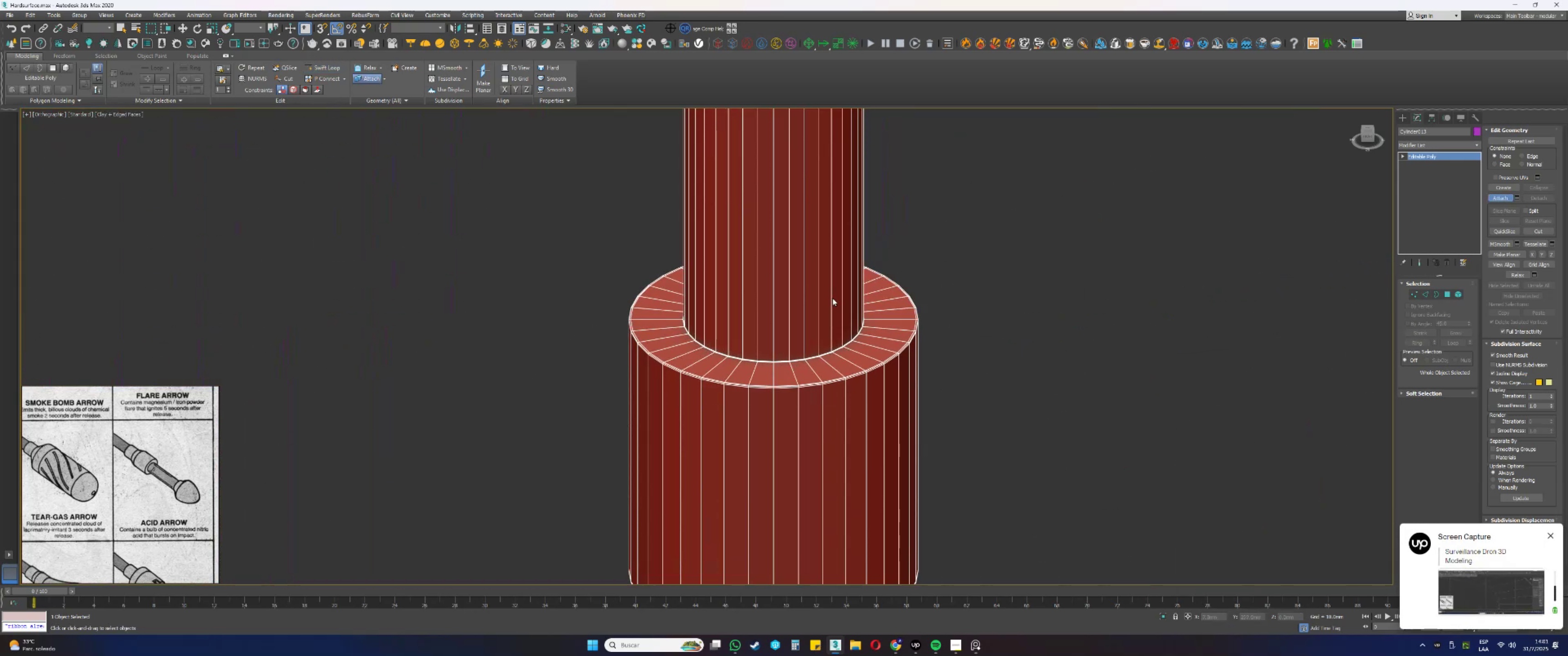 
right_click([832, 297])
 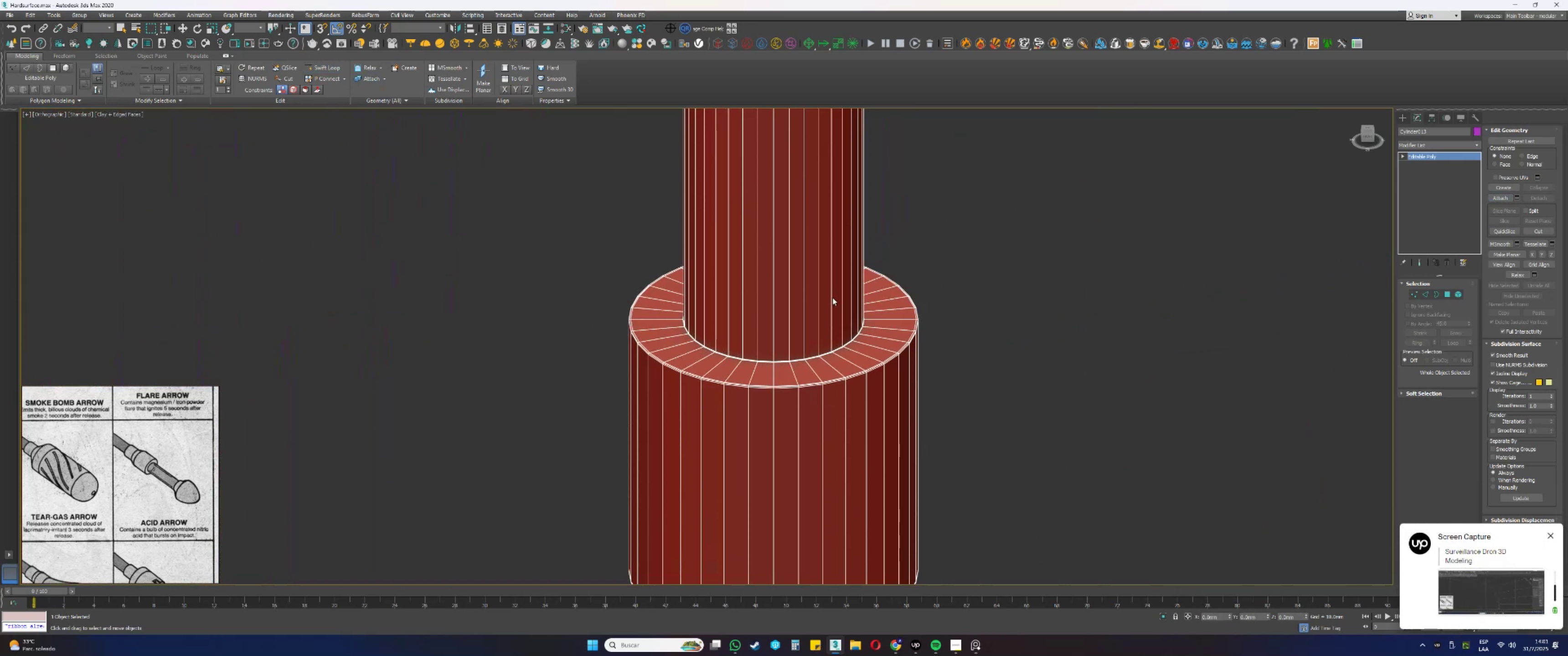 
scroll: coordinate [832, 303], scroll_direction: down, amount: 8.0
 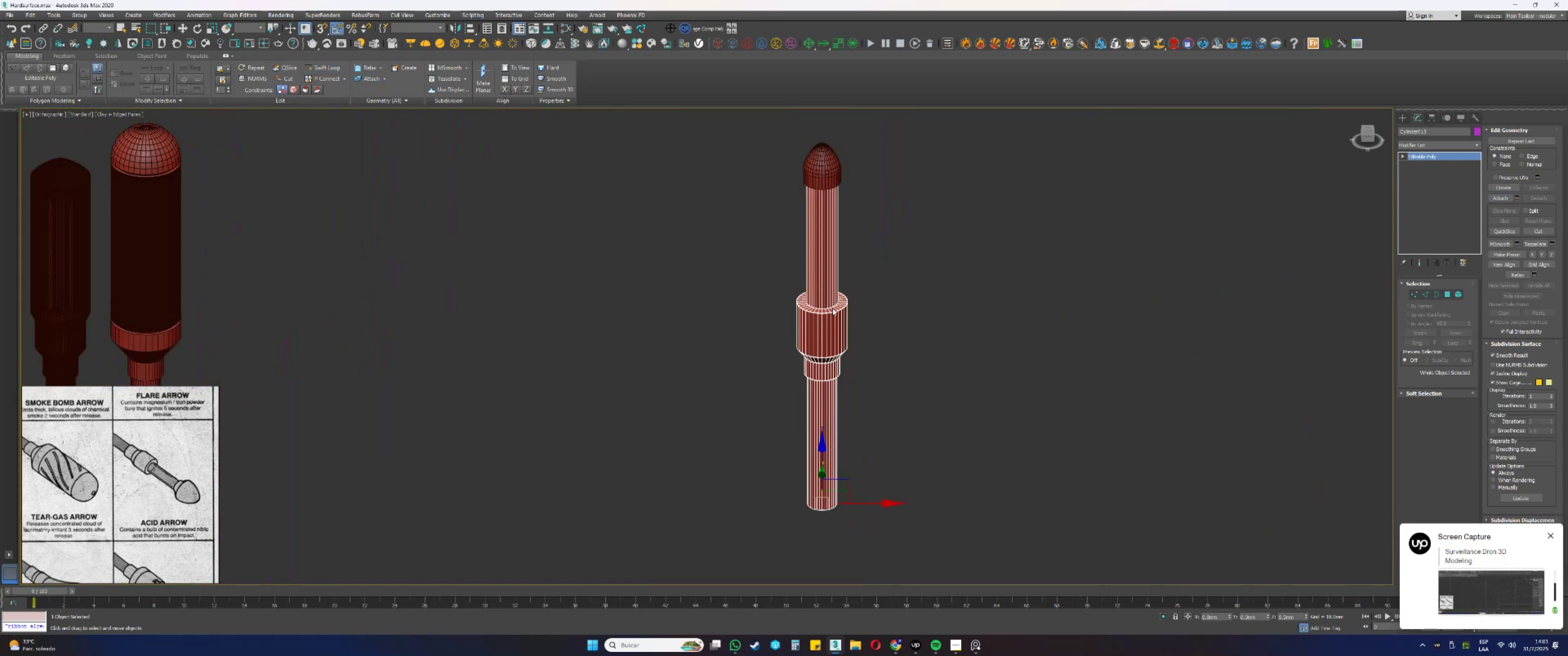 
hold_key(key=AltLeft, duration=0.32)
 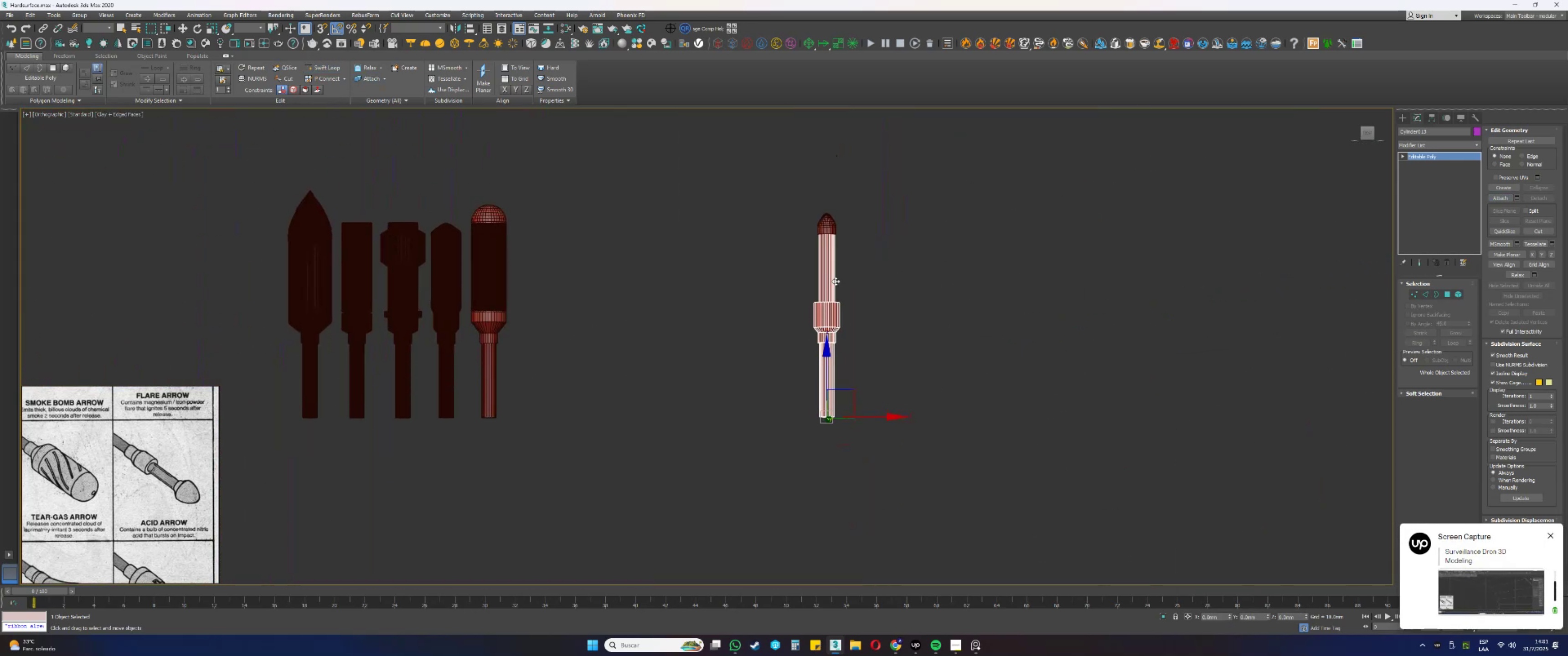 
scroll: coordinate [801, 239], scroll_direction: up, amount: 7.0
 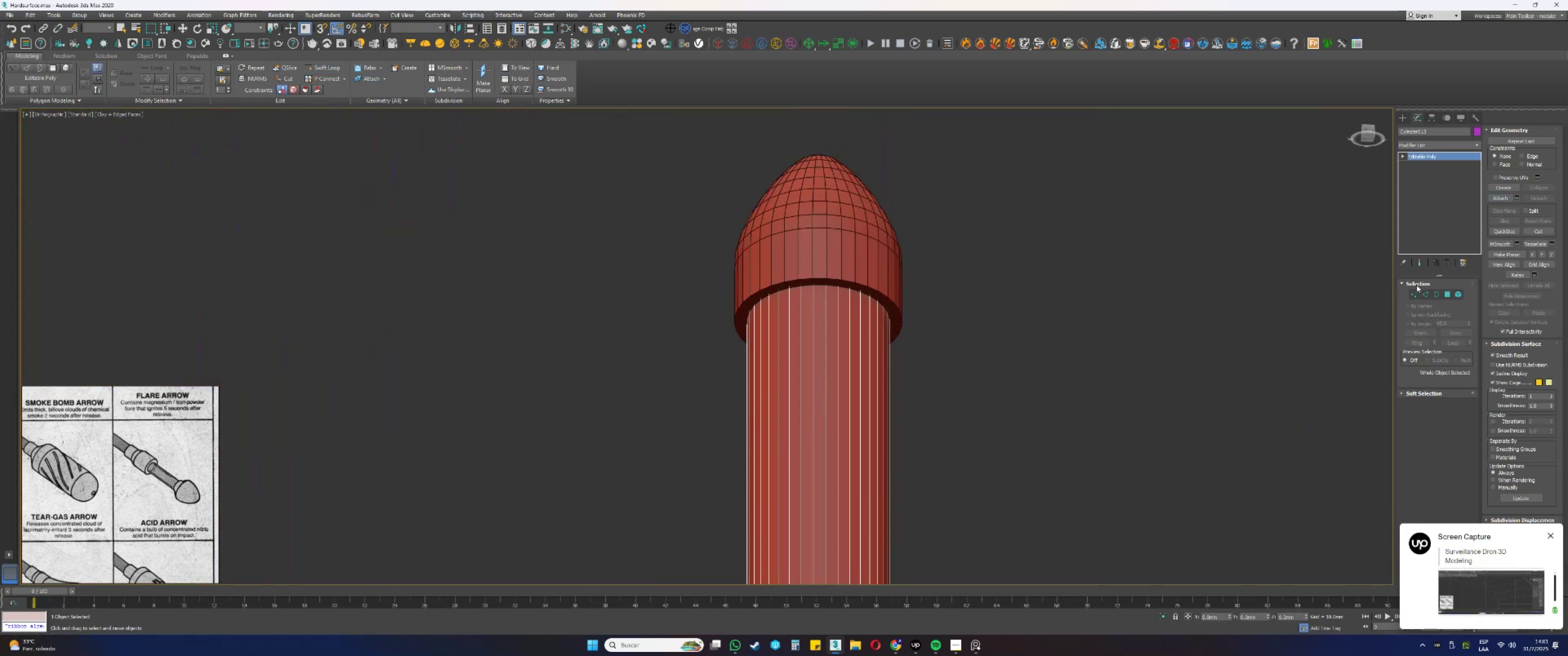 
key(Alt+AltLeft)
 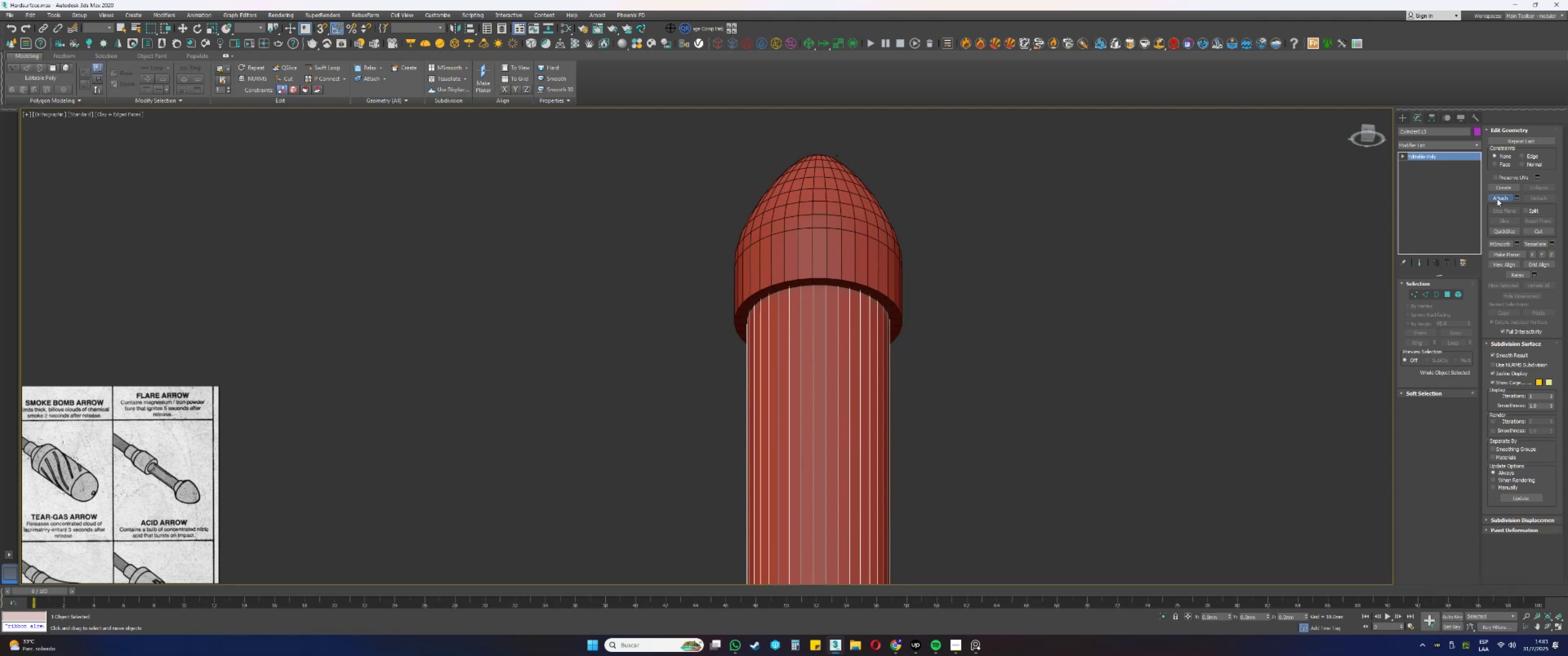 
right_click([833, 242])
 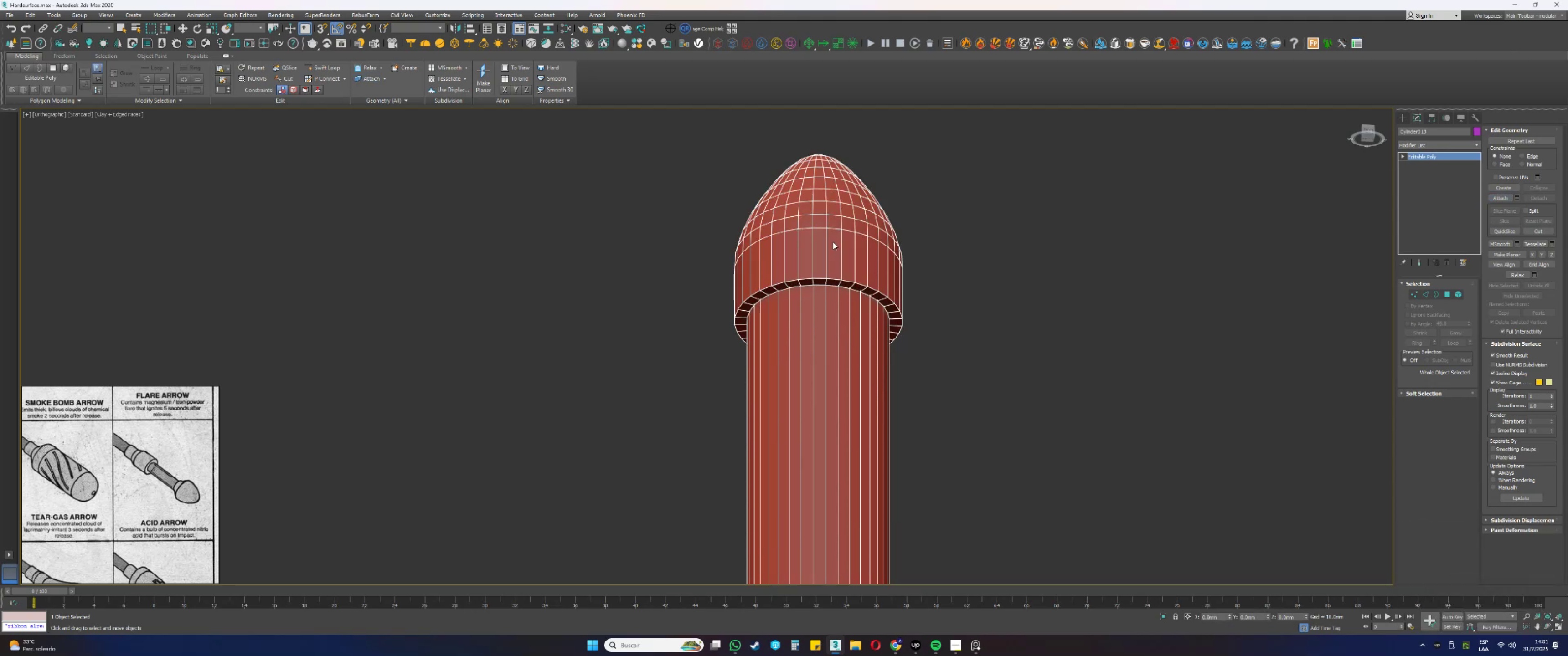 
scroll: coordinate [1035, 369], scroll_direction: up, amount: 11.0
 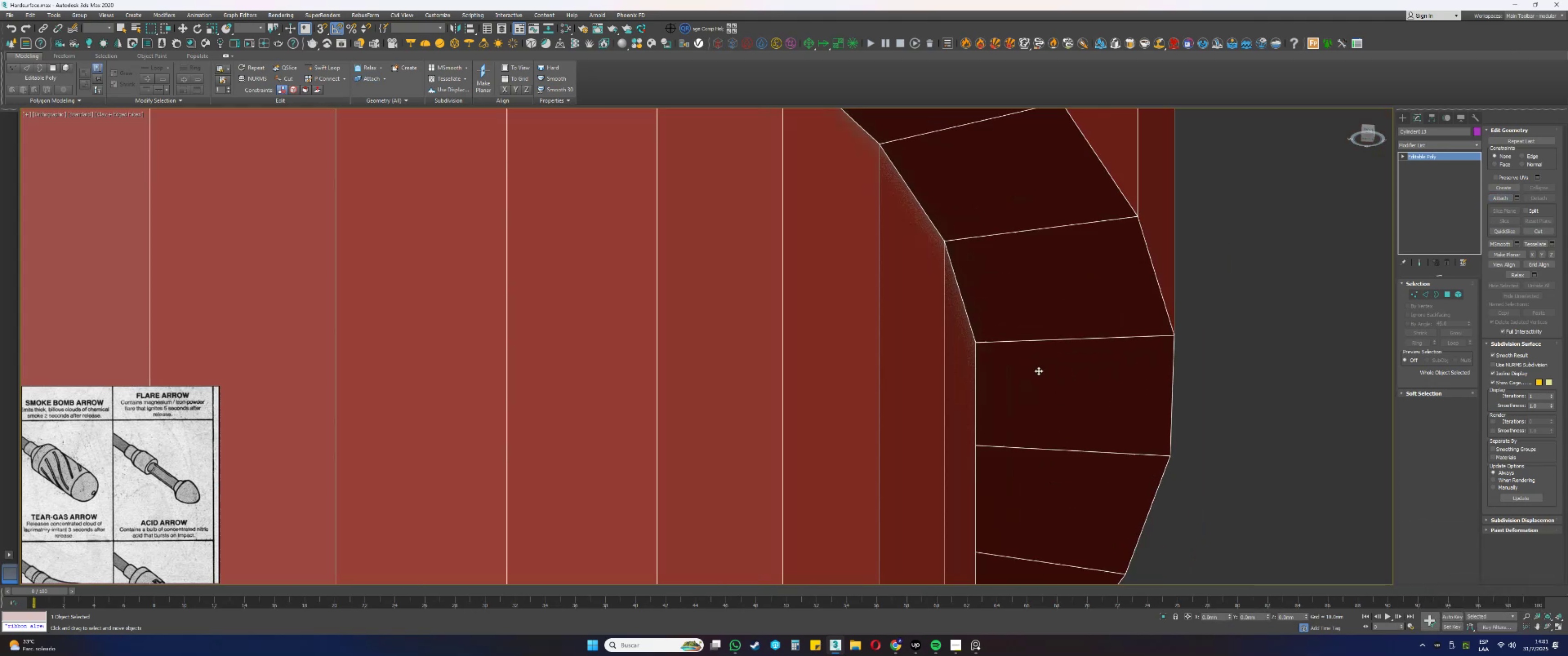 
key(F3)
 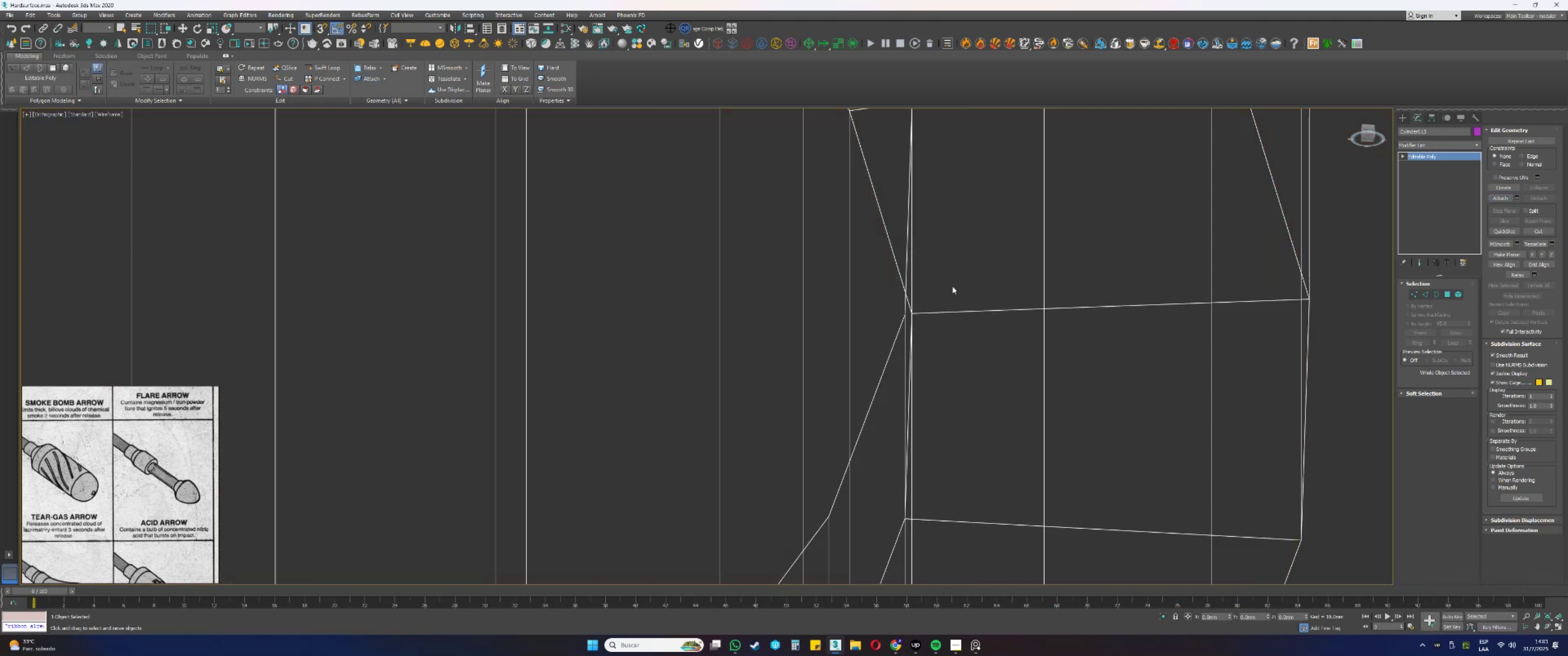 
scroll: coordinate [950, 273], scroll_direction: down, amount: 4.0
 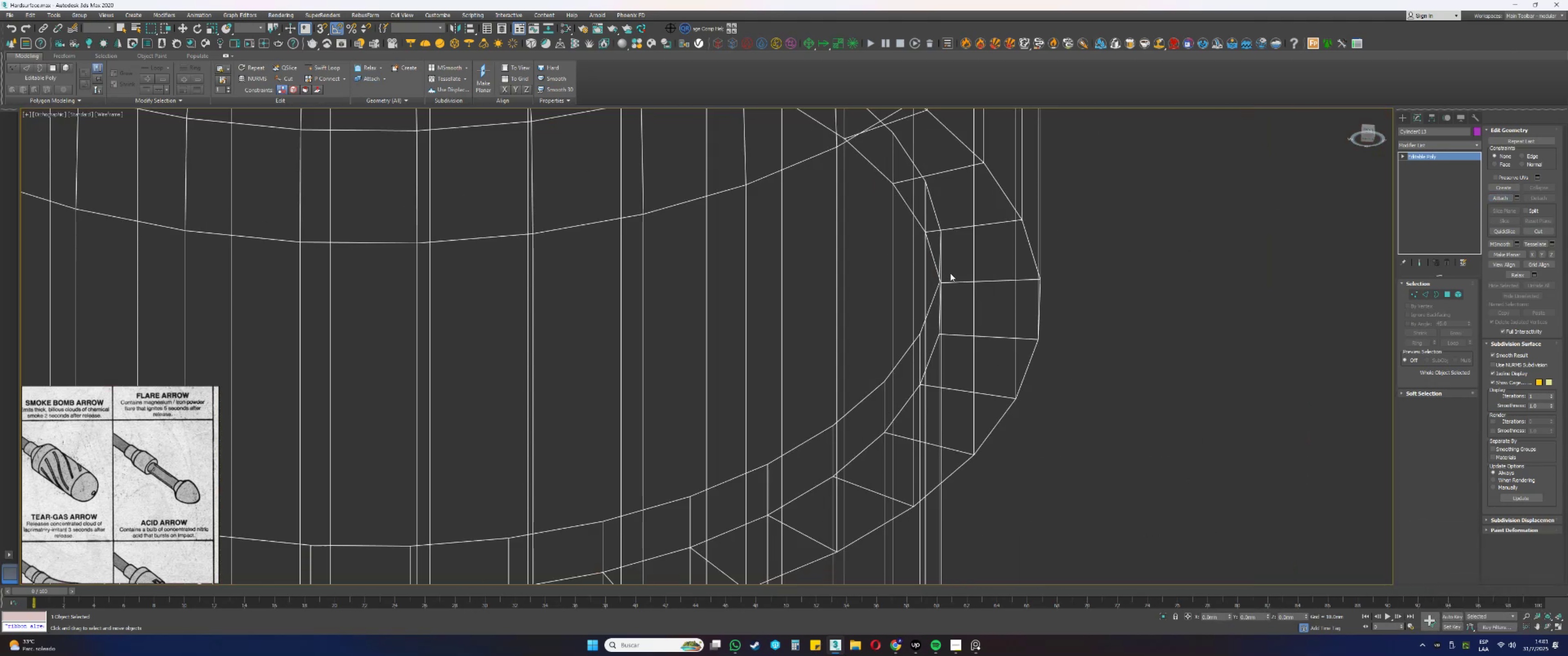 
key(Alt+AltLeft)
 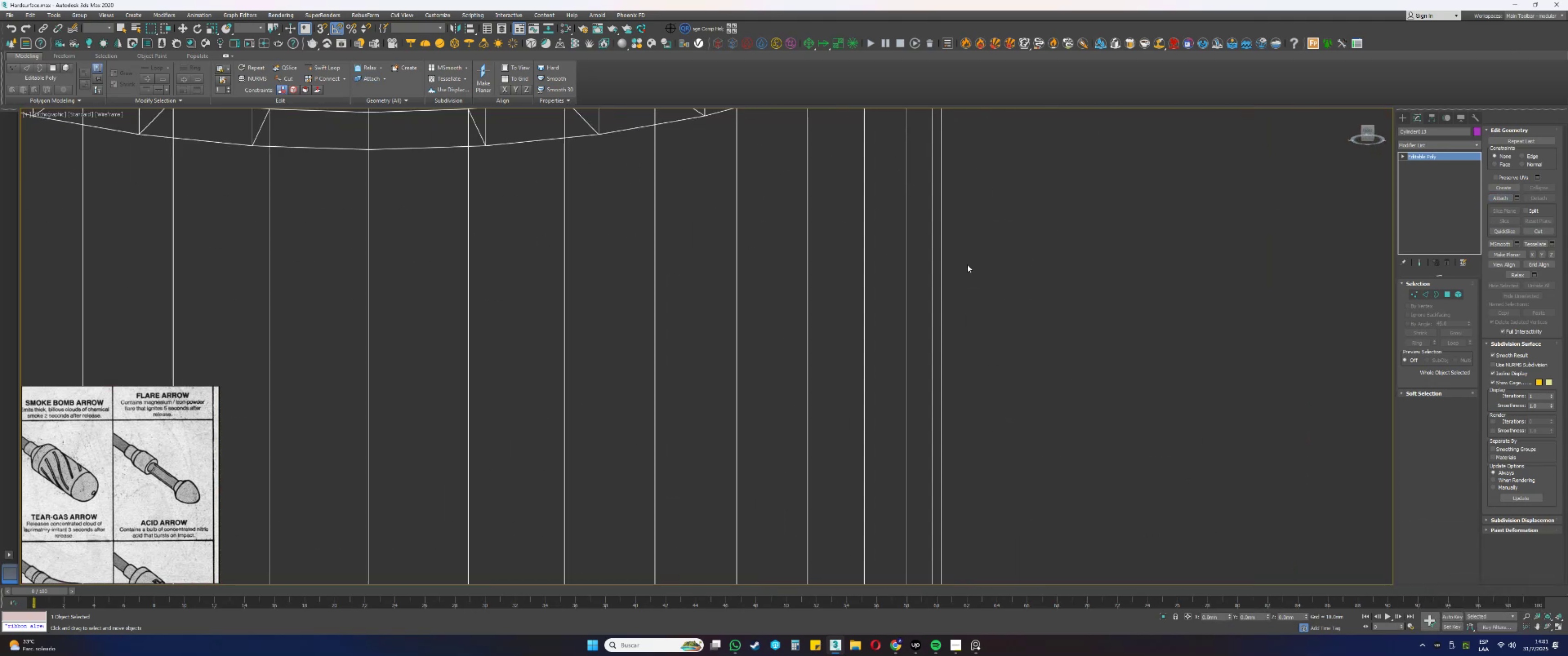 
scroll: coordinate [1011, 466], scroll_direction: up, amount: 1.0
 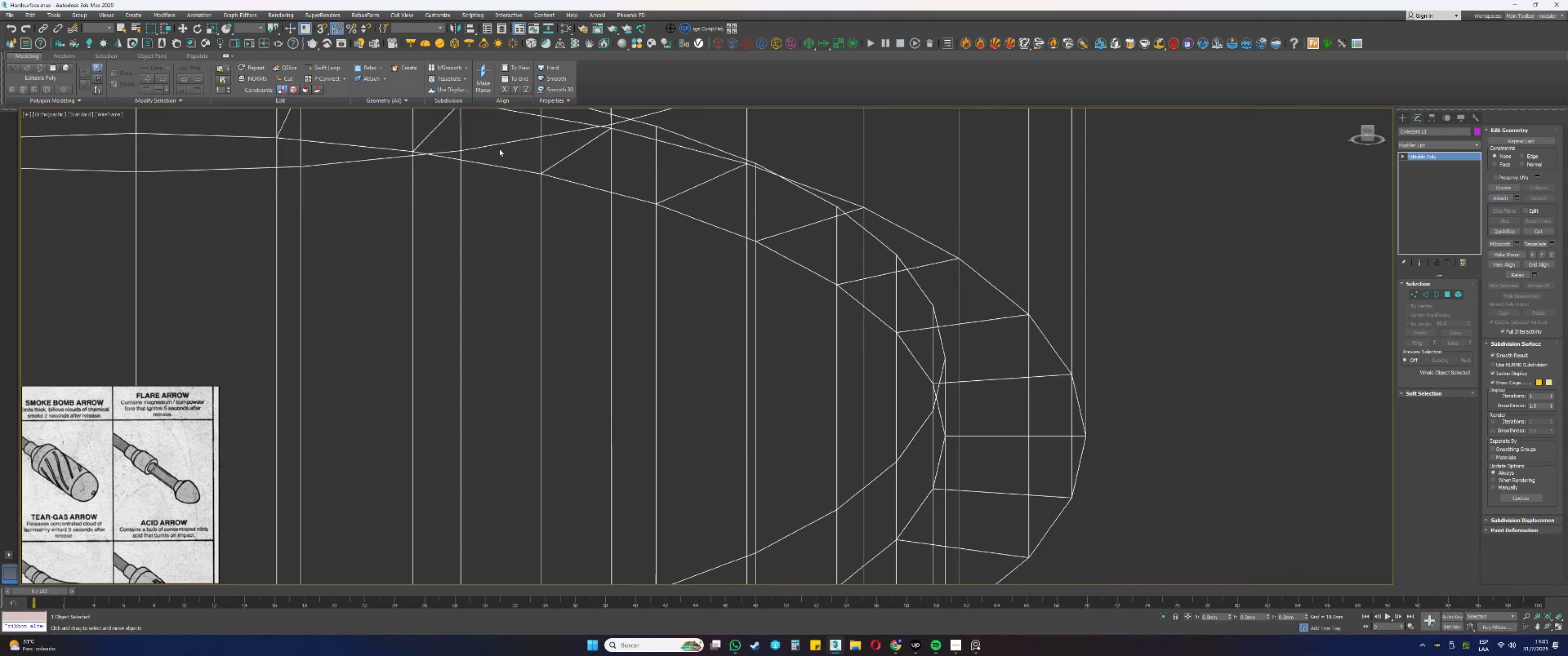 
left_click([327, 69])
 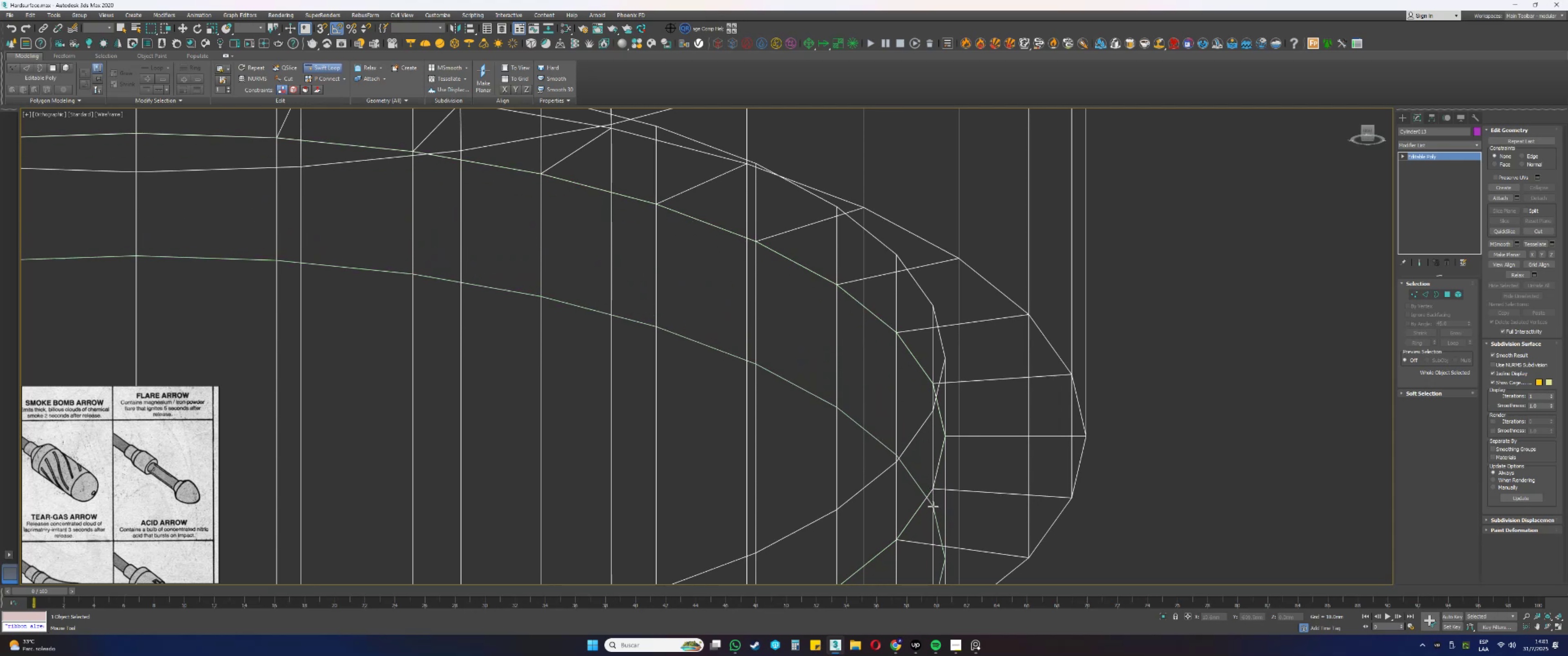 
wait(5.09)
 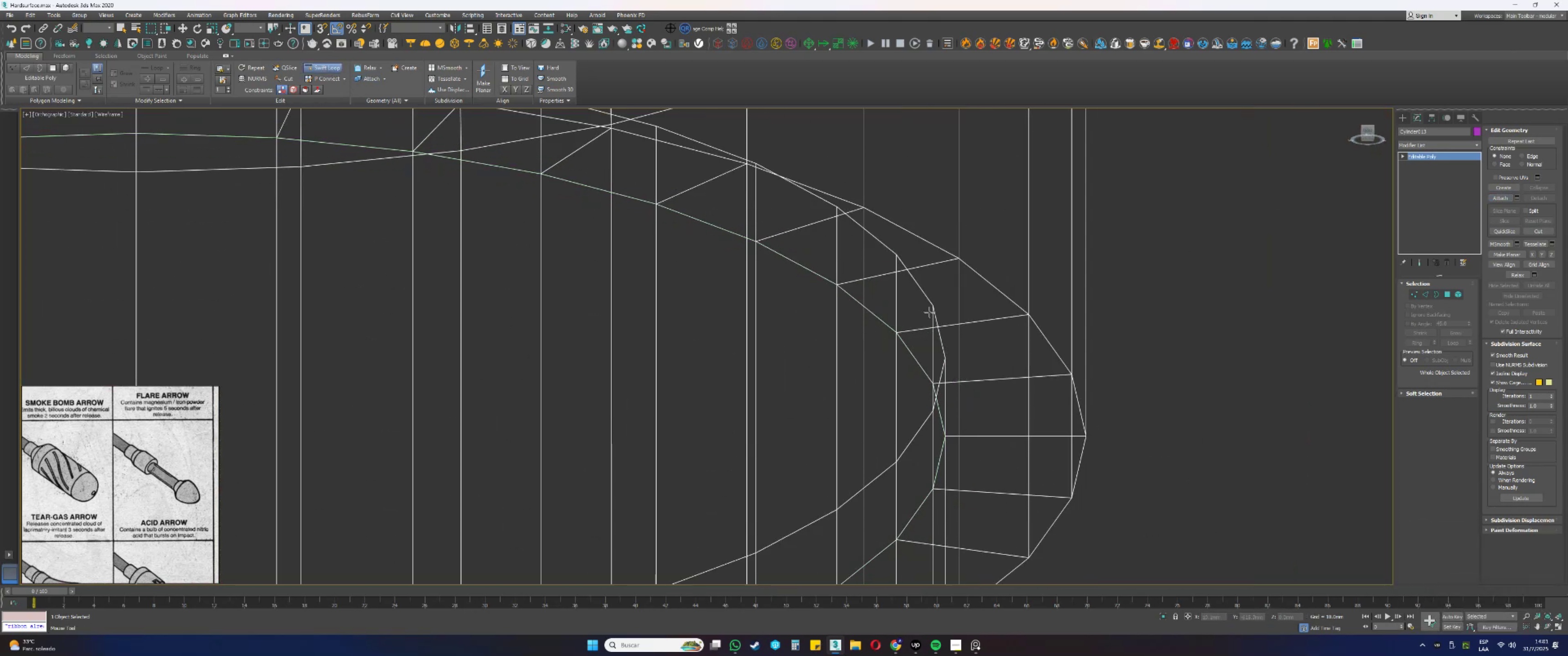 
right_click([933, 433])
 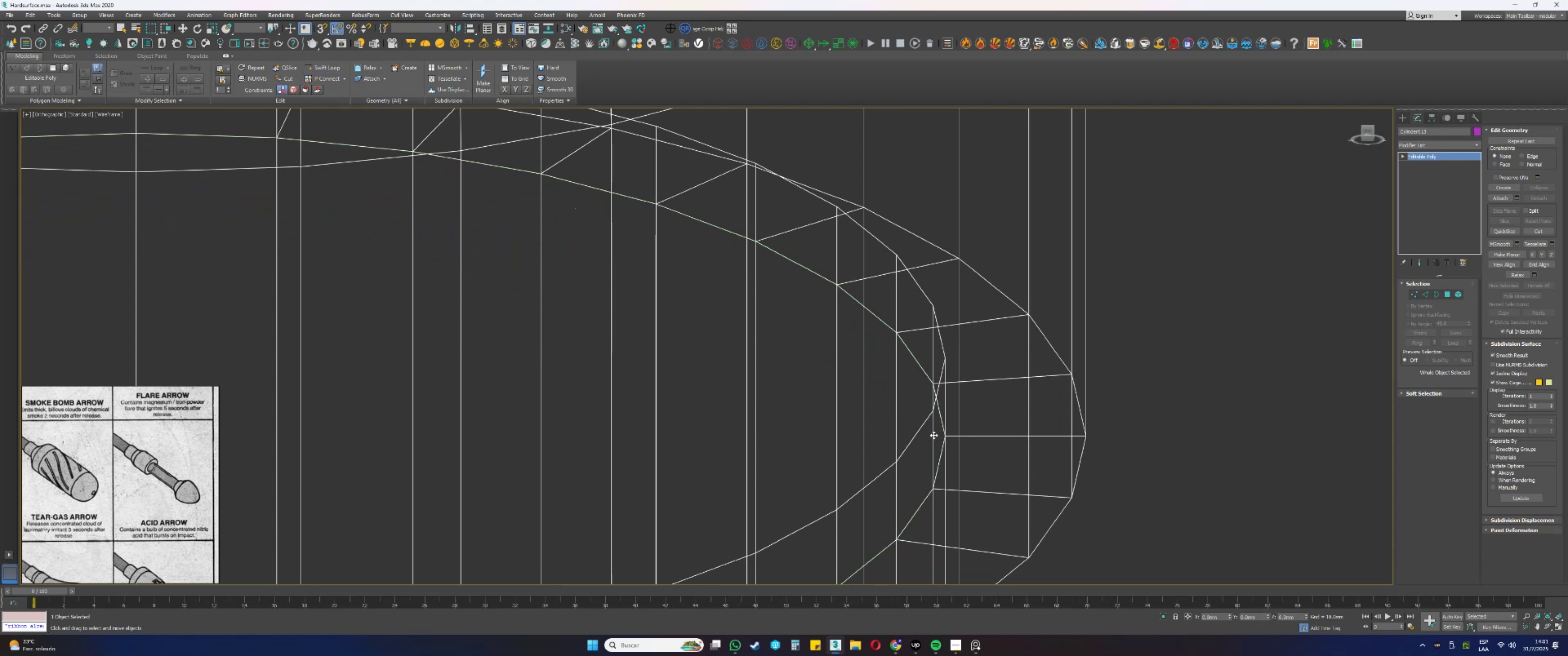 
key(2)
 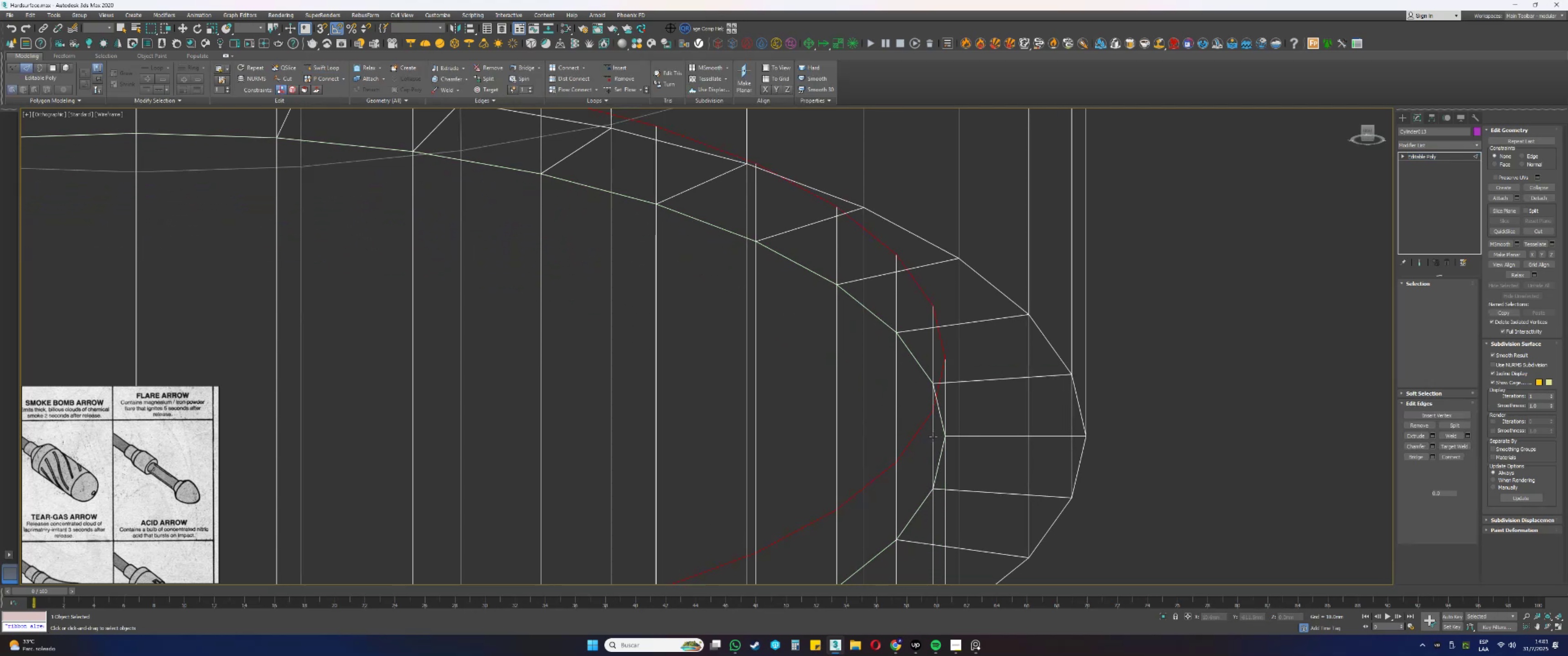 
left_click([933, 437])
 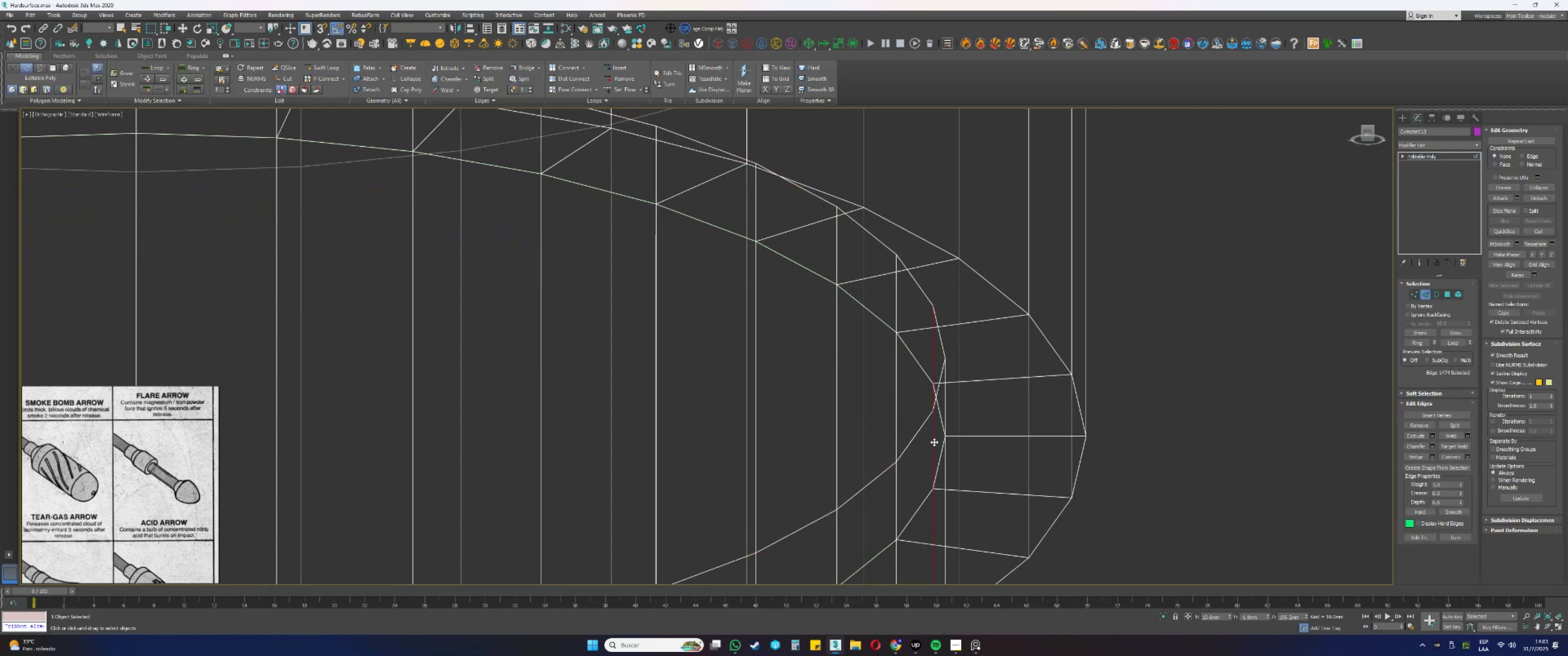 
hold_key(key=AltLeft, duration=0.45)
 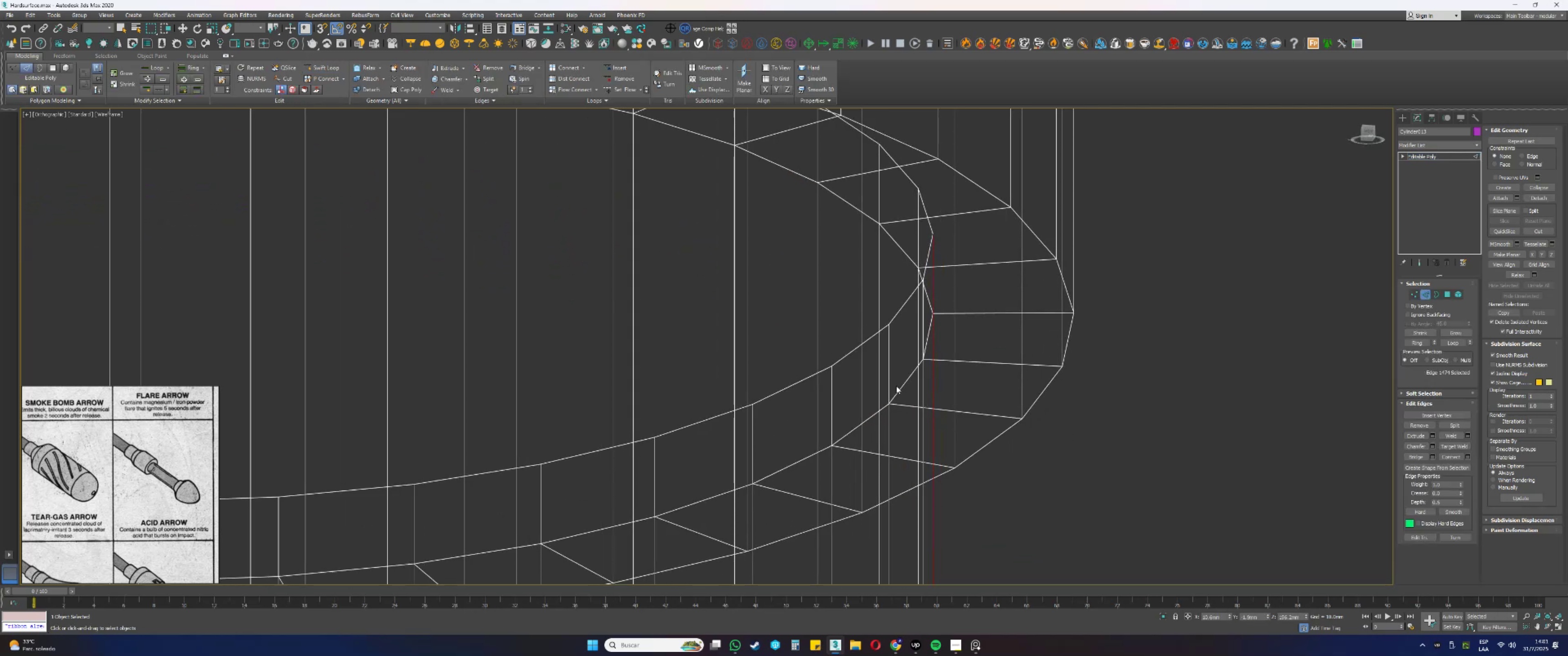 
left_click([890, 379])
 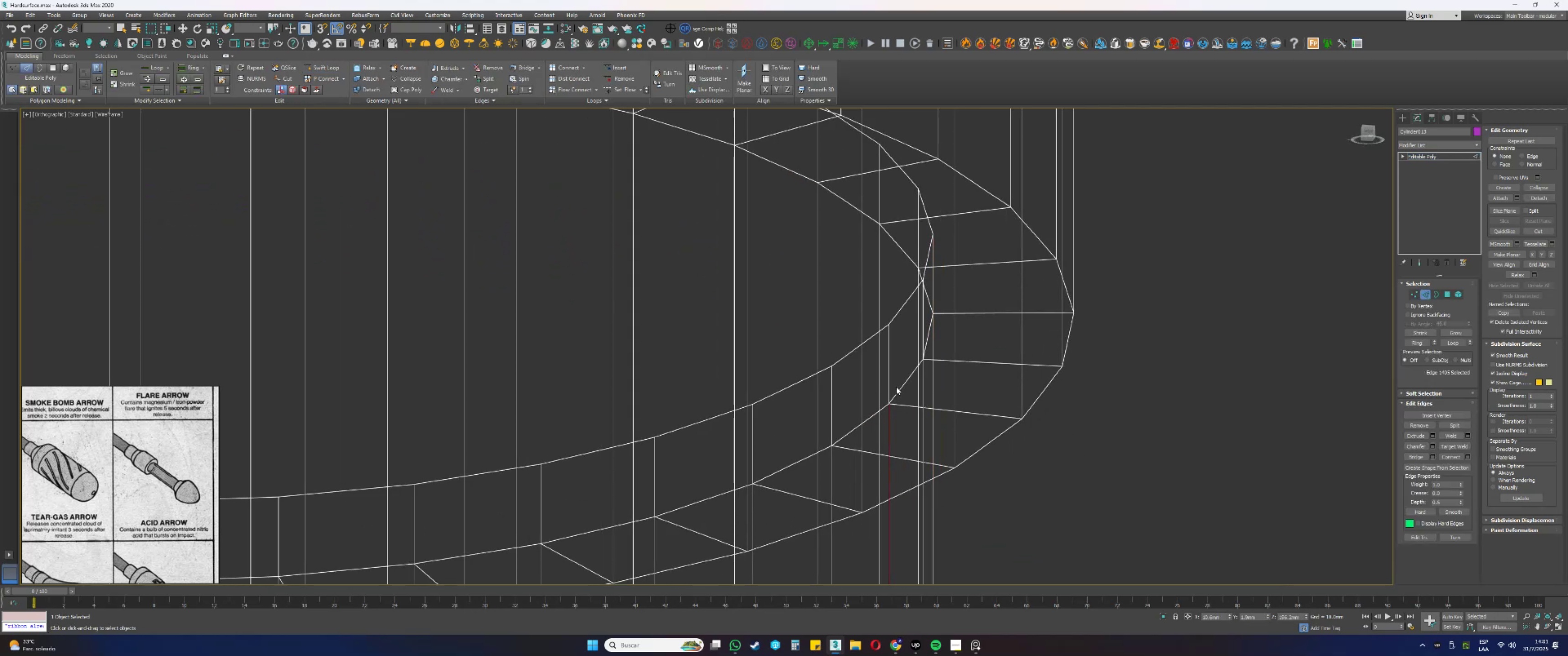 
key(Alt+AltLeft)
 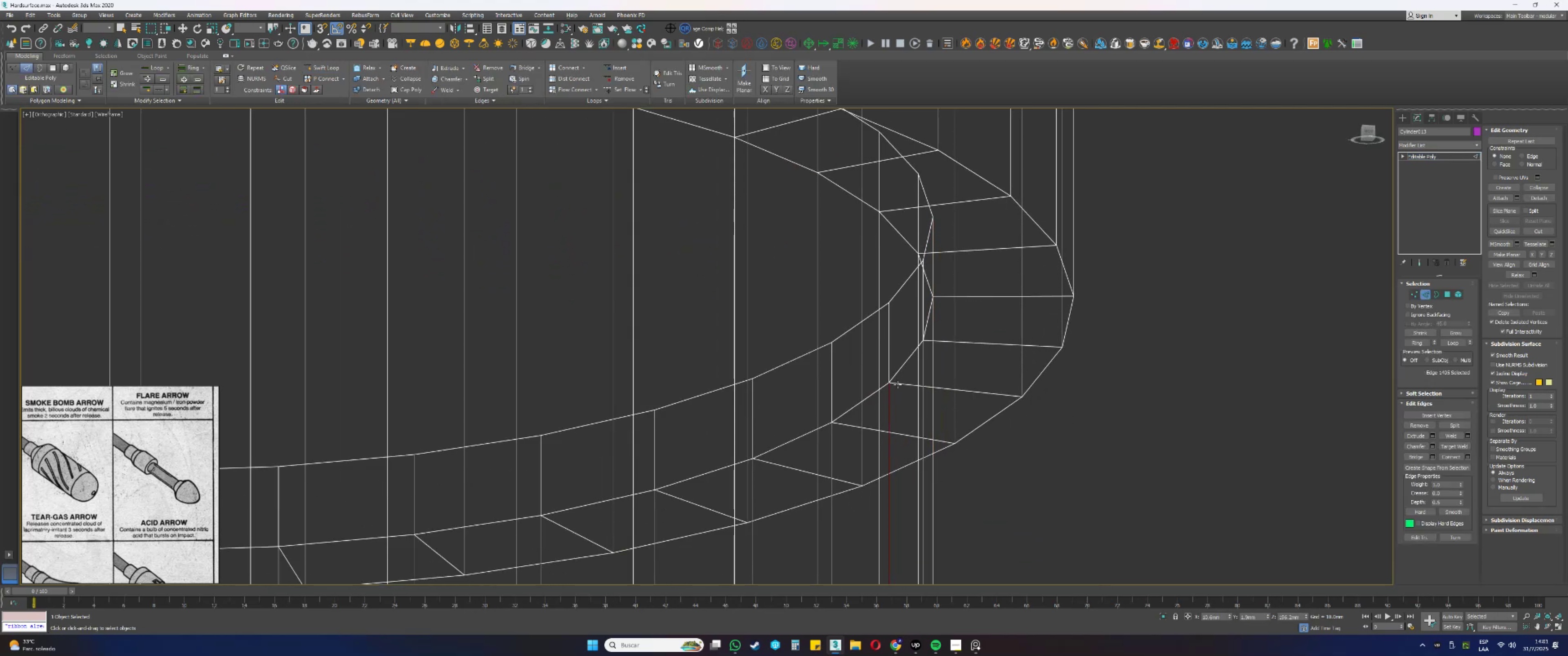 
left_click_drag(start_coordinate=[894, 364], to_coordinate=[887, 360])
 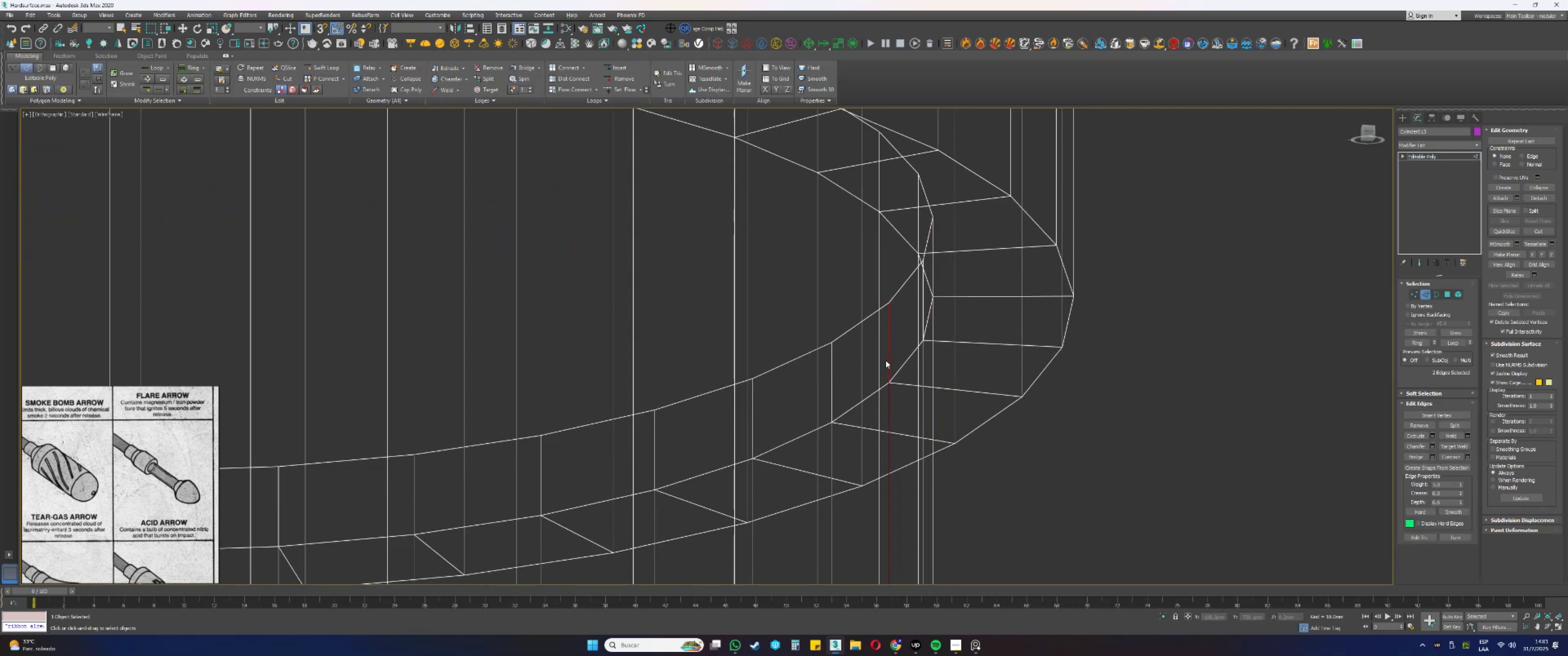 
hold_key(key=AltLeft, duration=0.33)
left_click_drag(start_coordinate=[903, 408], to_coordinate=[883, 401])
 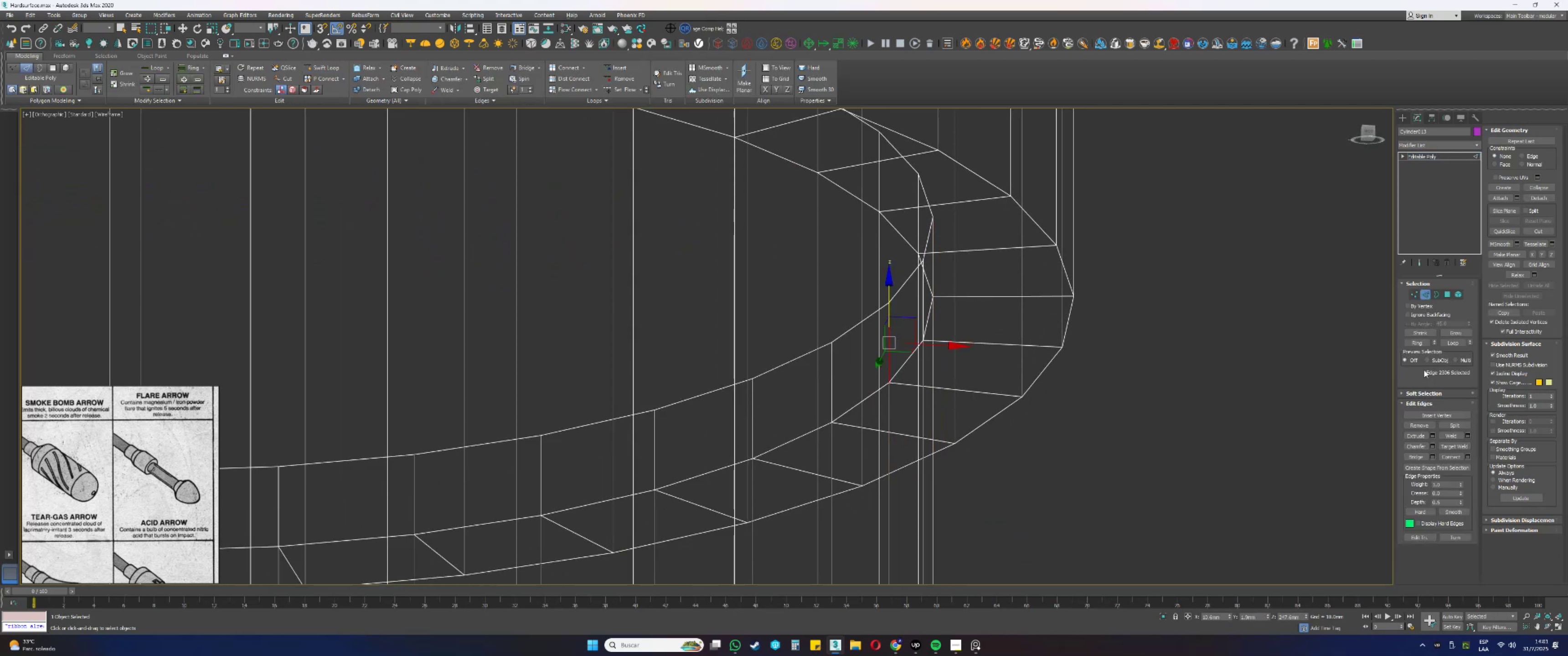 
left_click([1422, 342])
 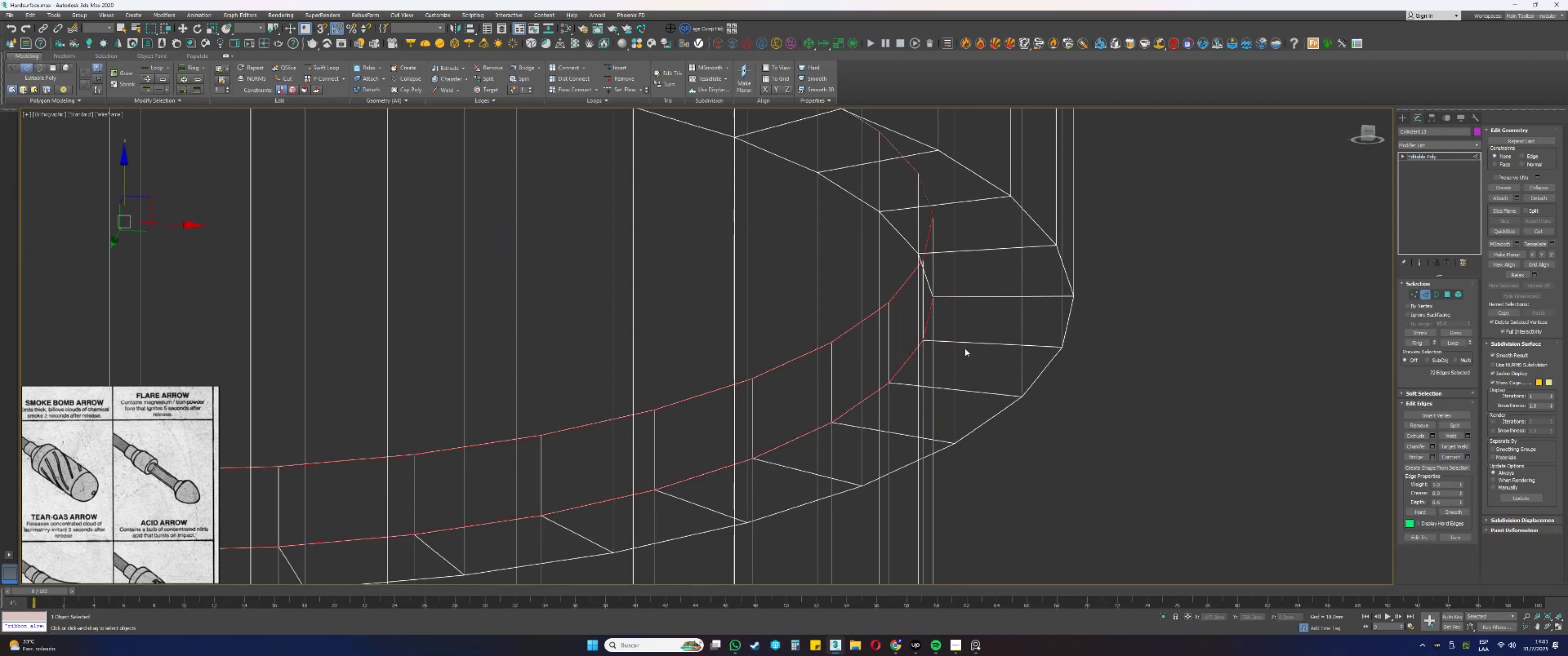 
key(Control+ControlLeft)
 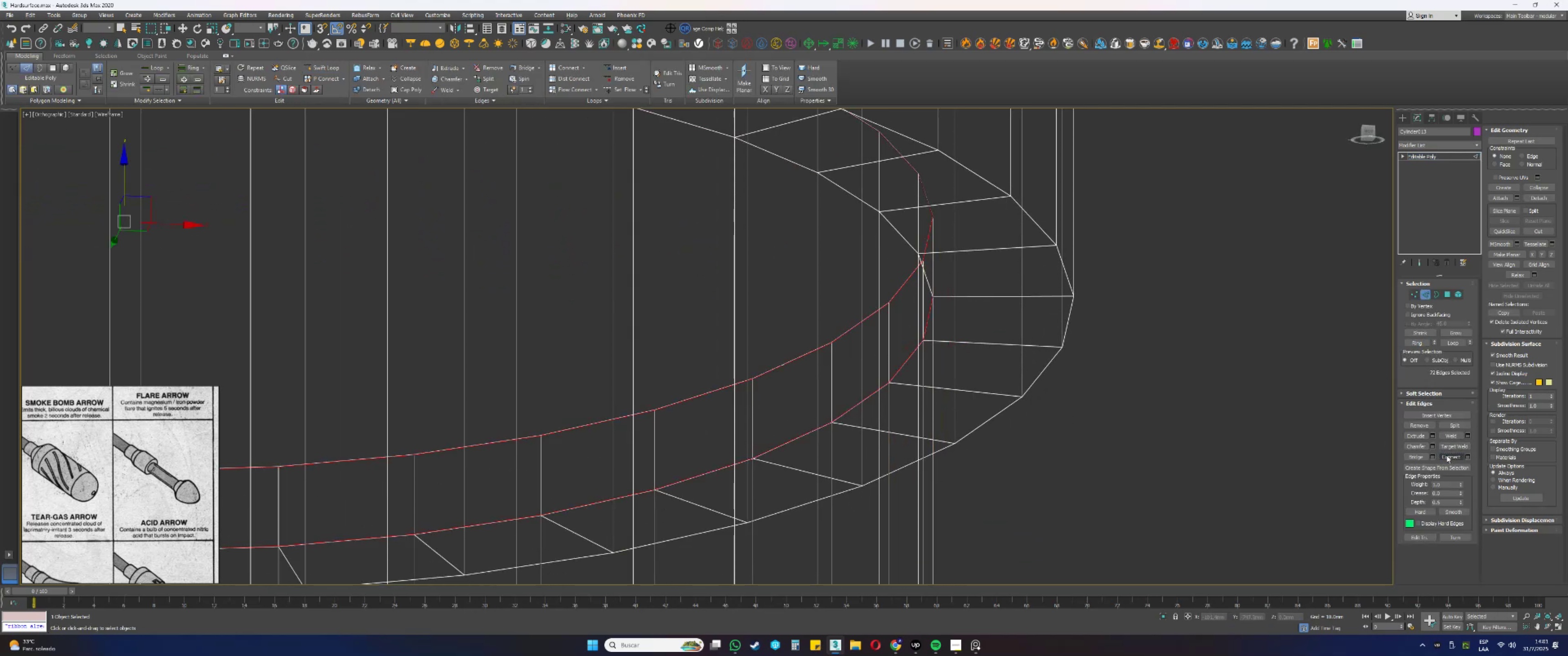 
key(Control+Z)
 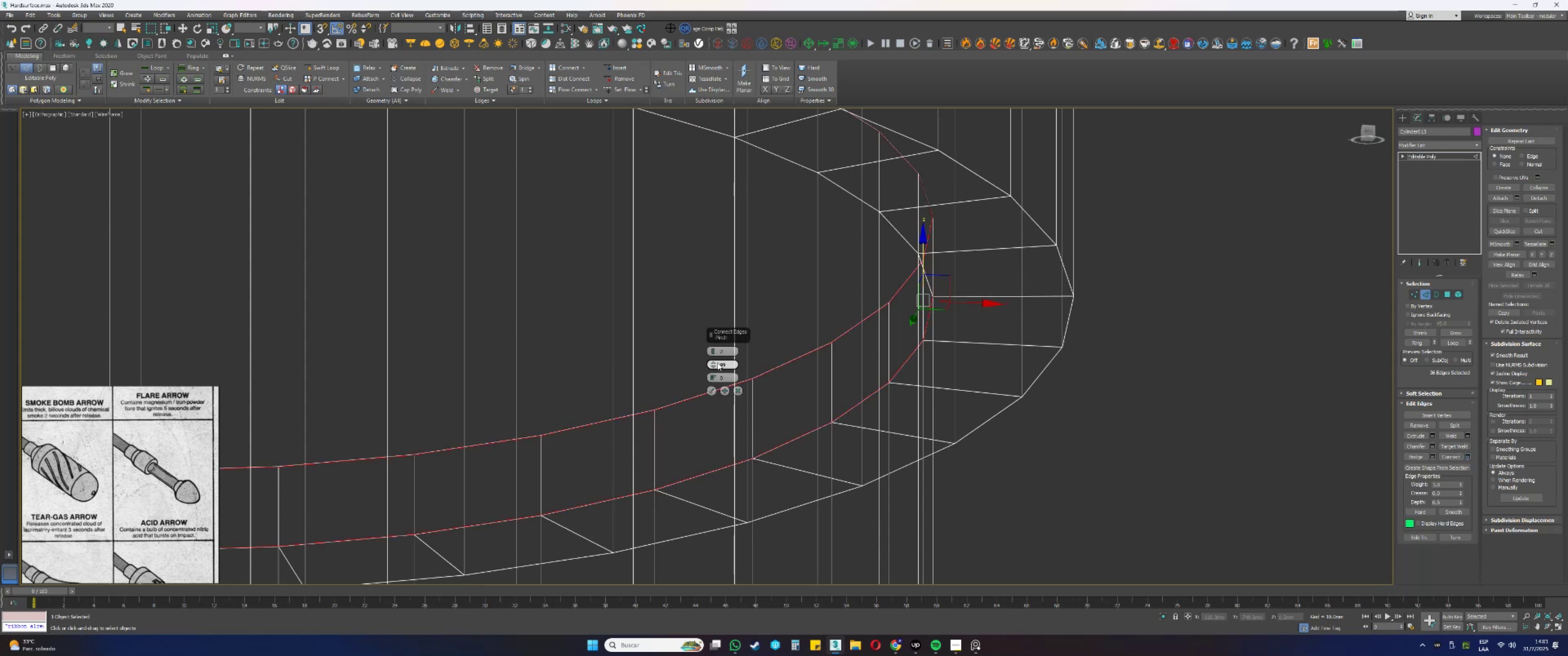 
double_click([713, 354])
 